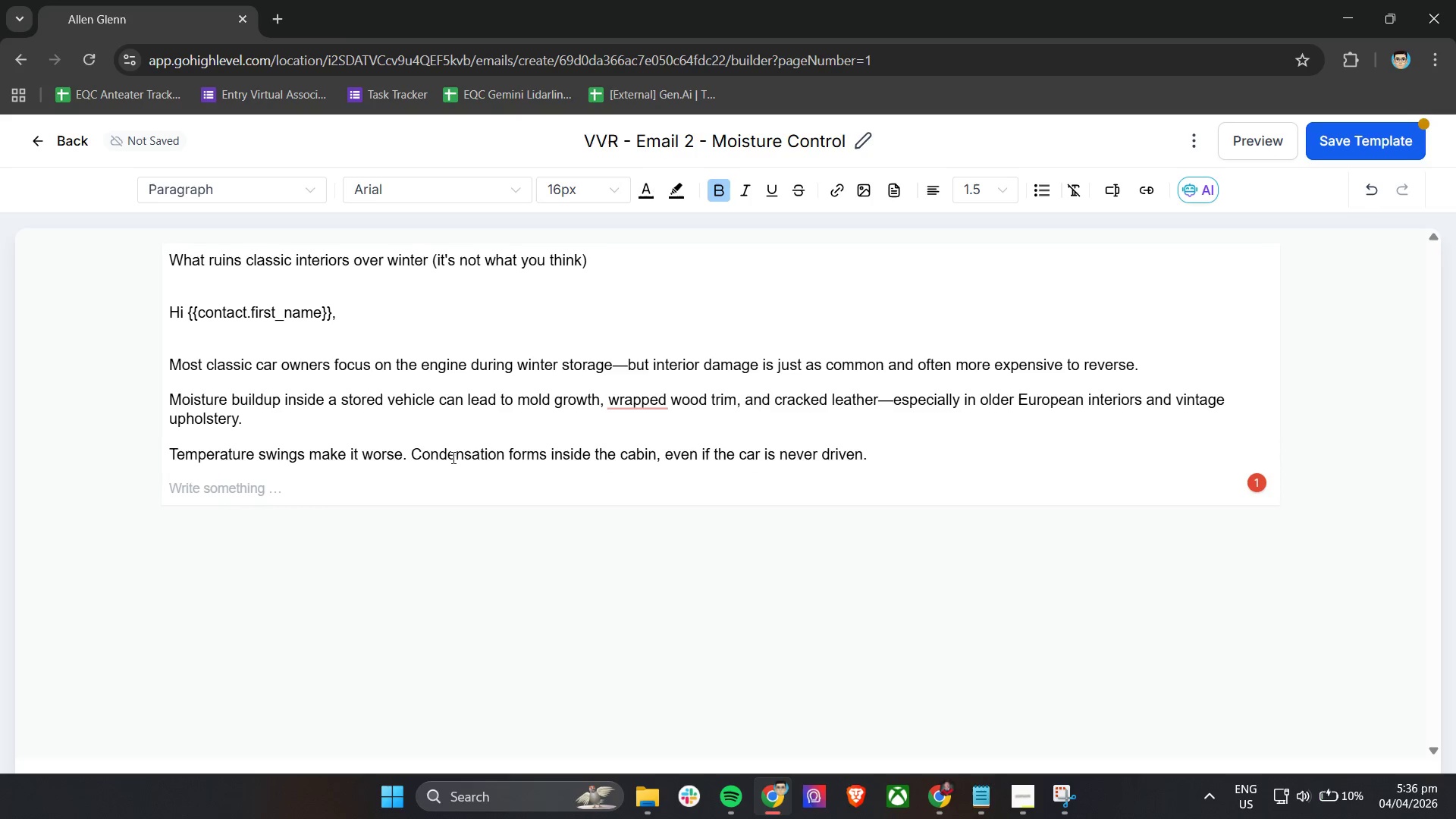 
key(Control+Shift+Q)
 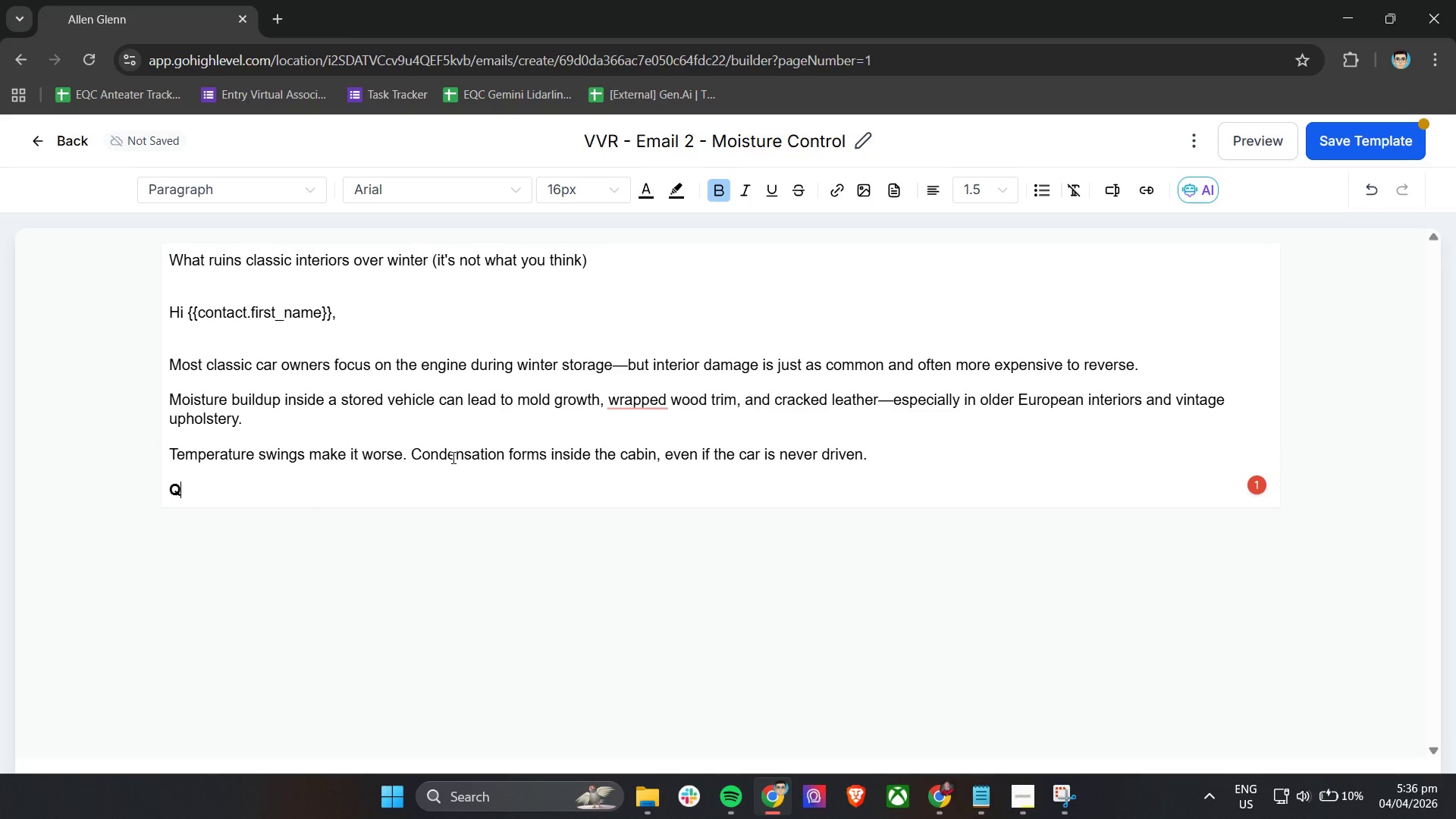 
type(UIK)
key(Backspace)
key(Backspace)
key(Backspace)
type(uikc)
key(Backspace)
key(Backspace)
type(ck win:)
 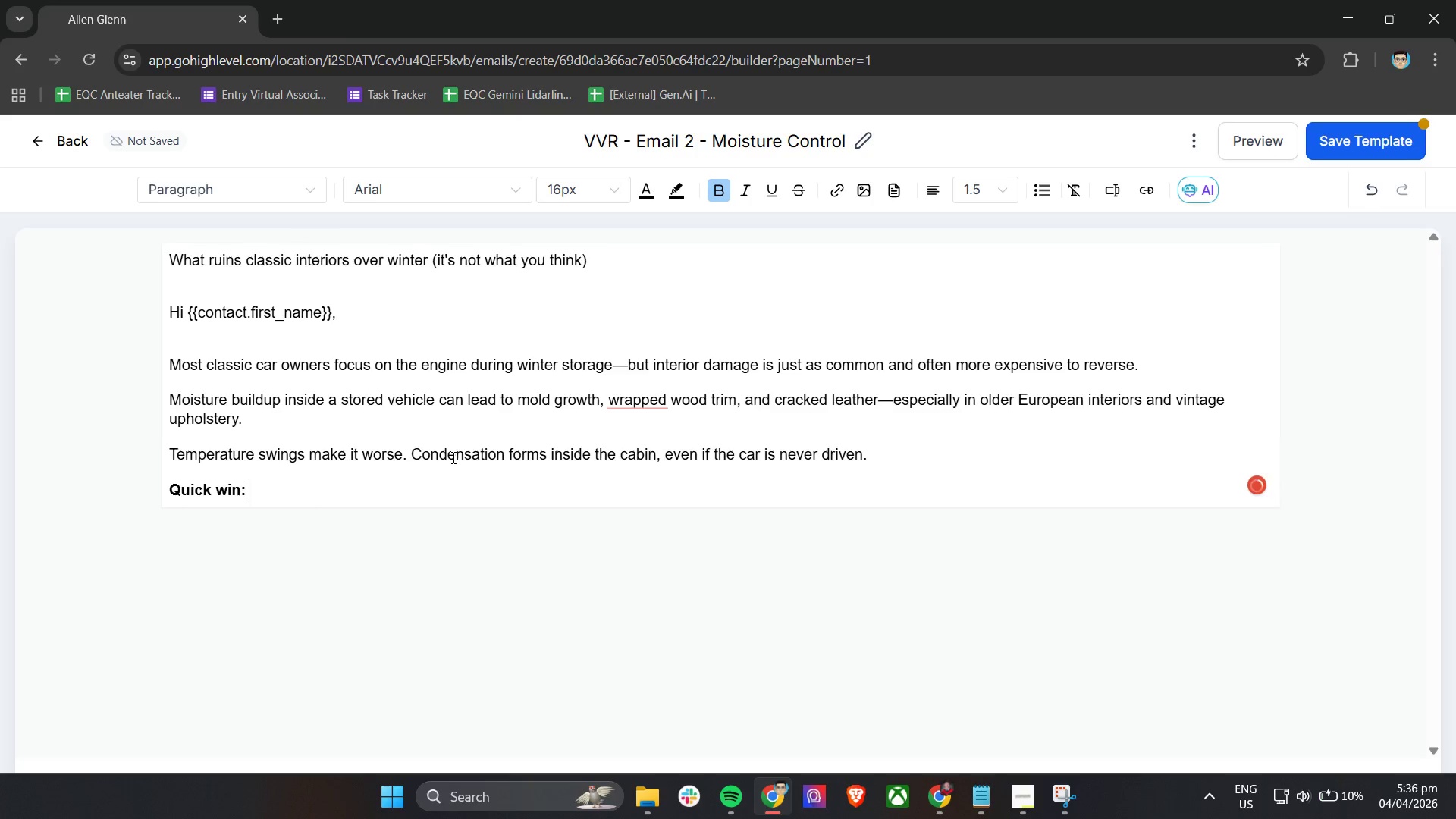 
key(Enter)
 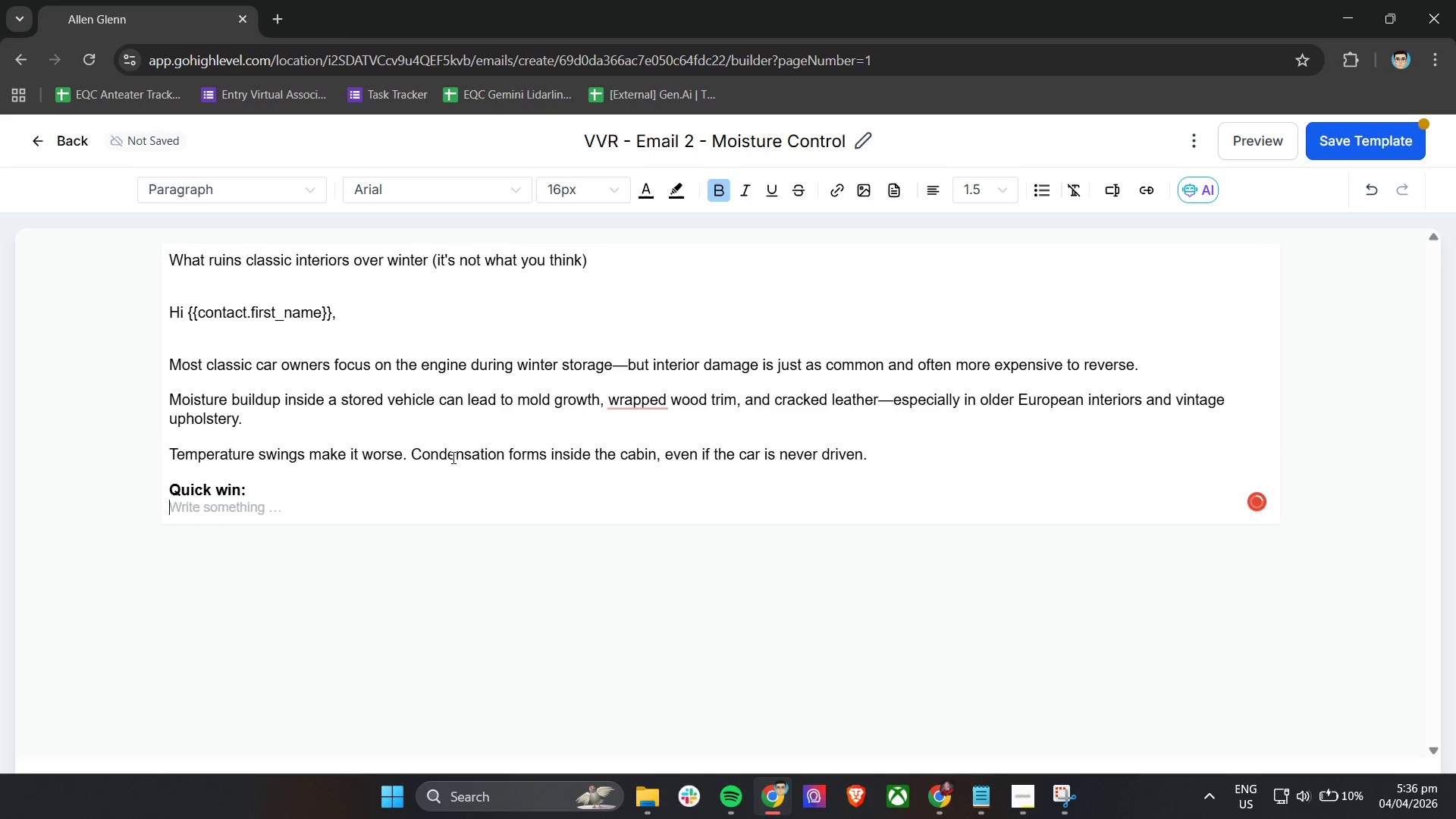 
key(Enter)
 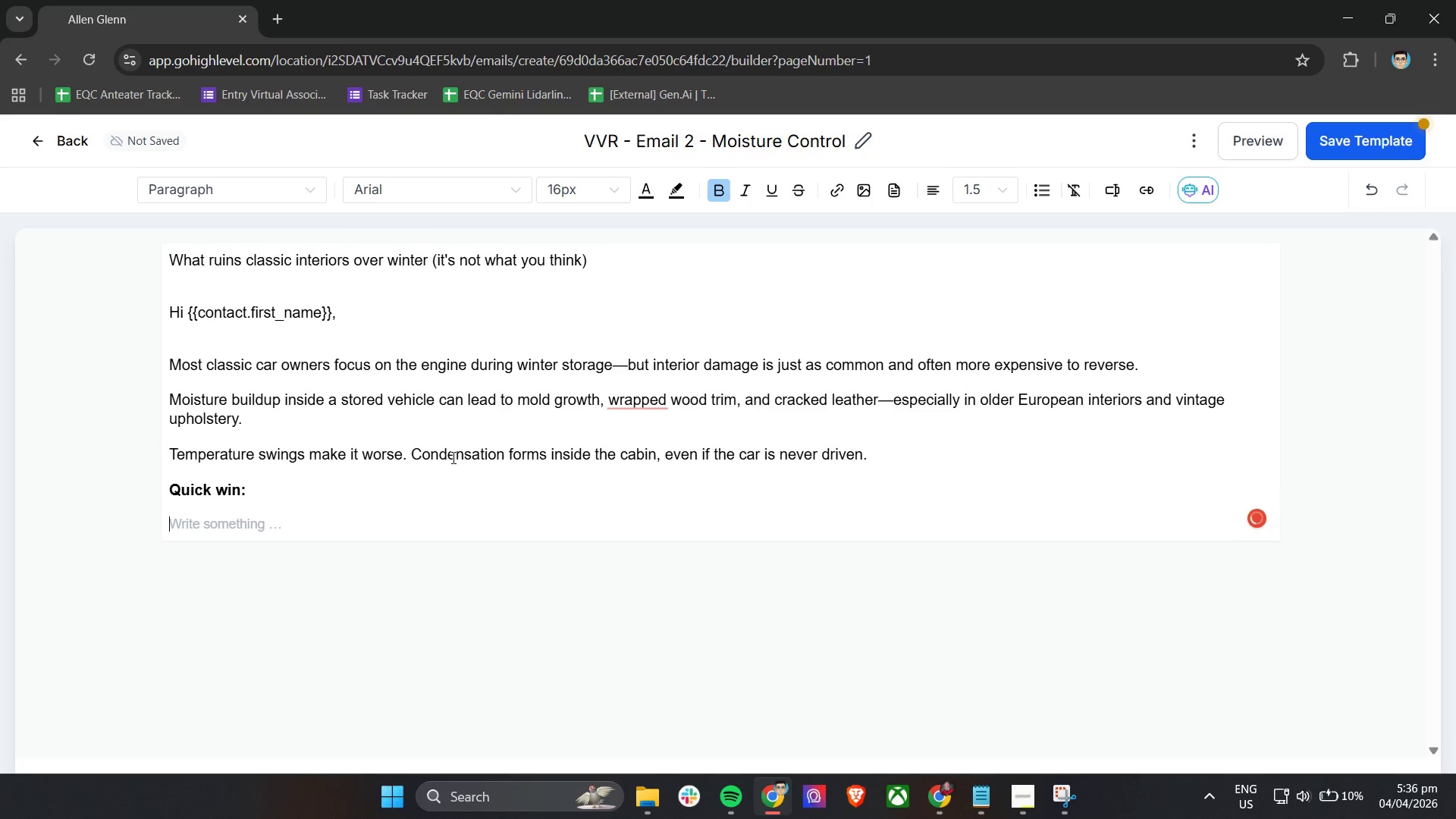 
key(Control+B)
 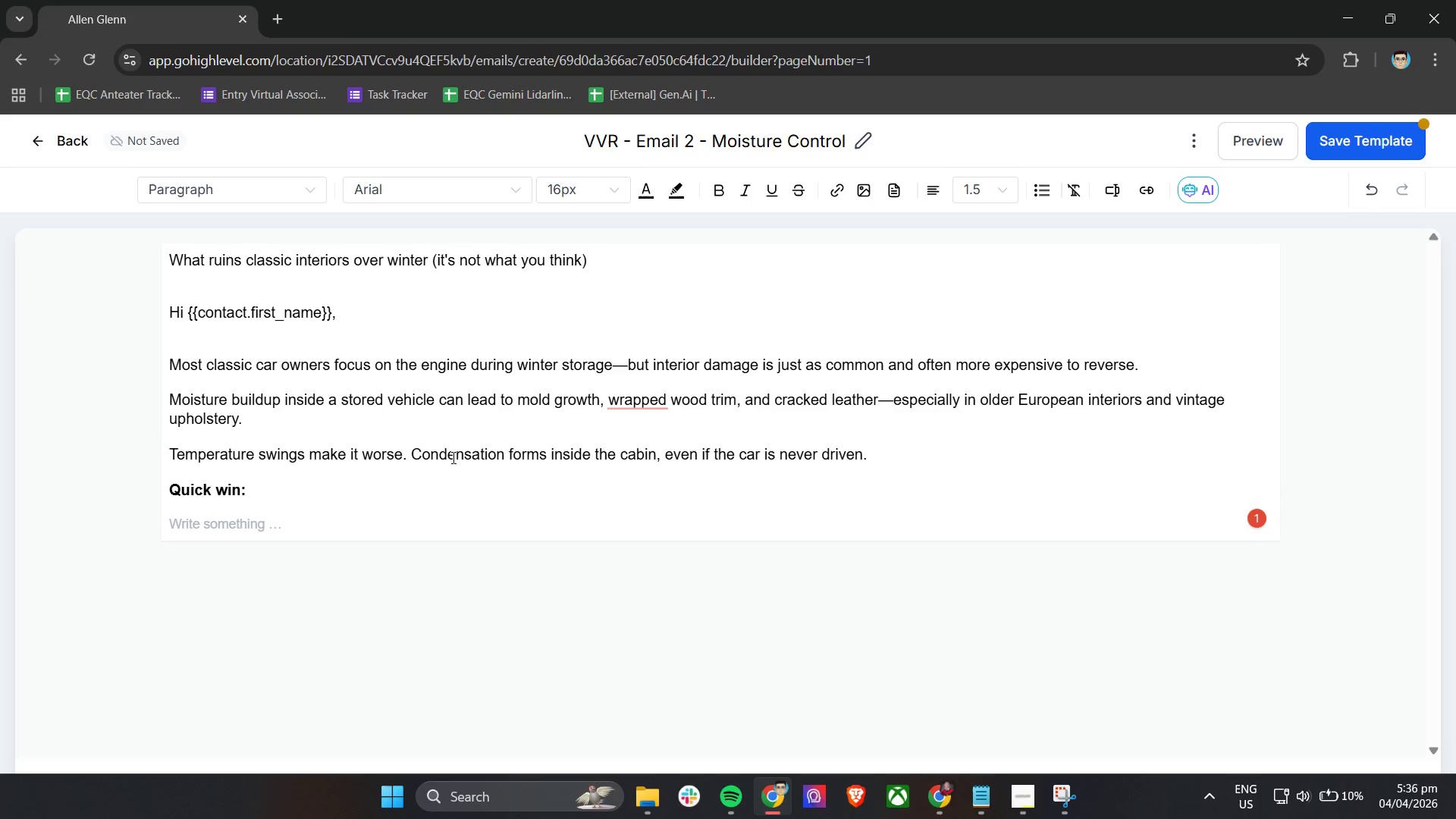 
hold_key(key=ShiftLeft, duration=0.47)
 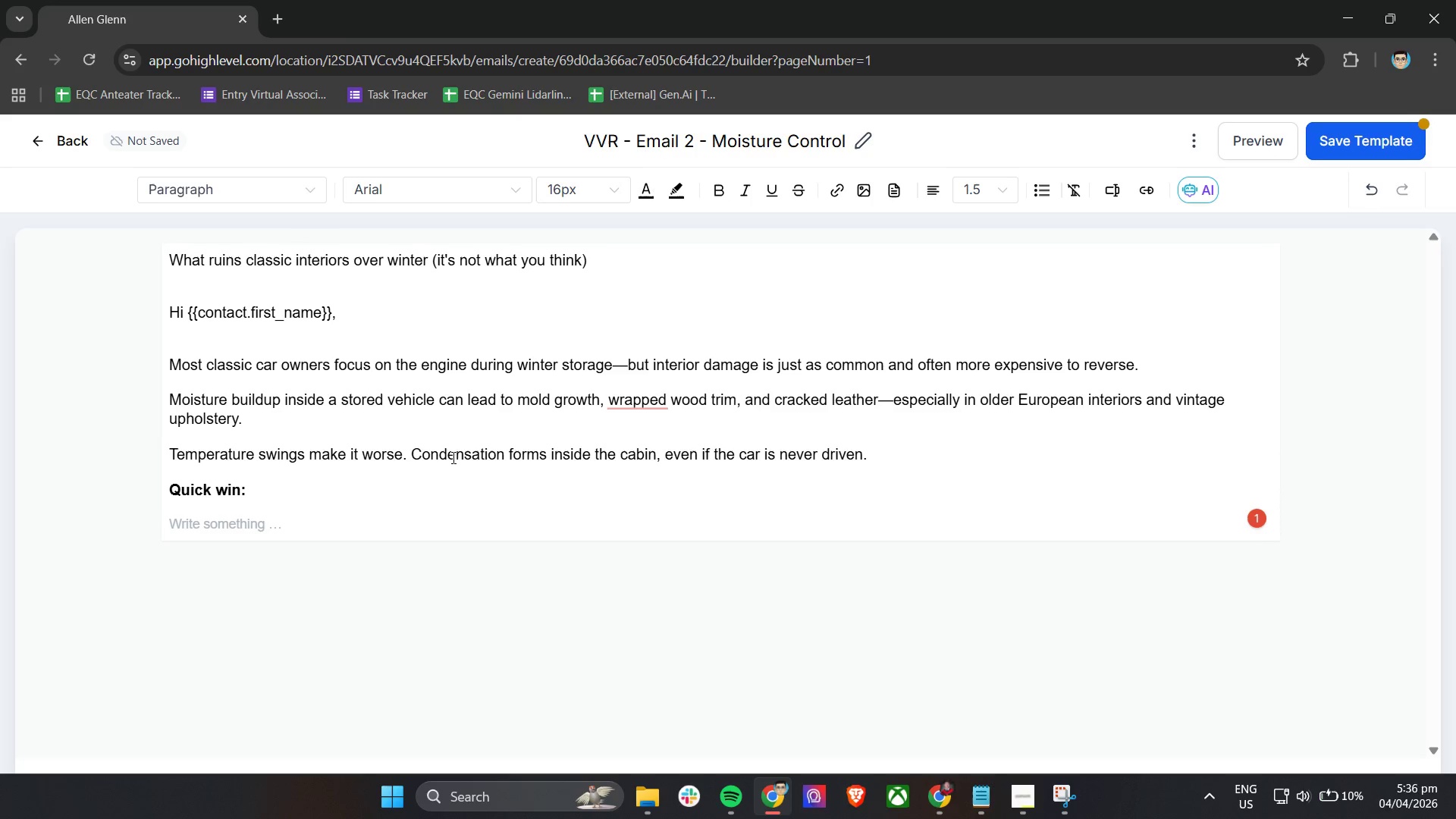 
key(Control+Shift+P)
 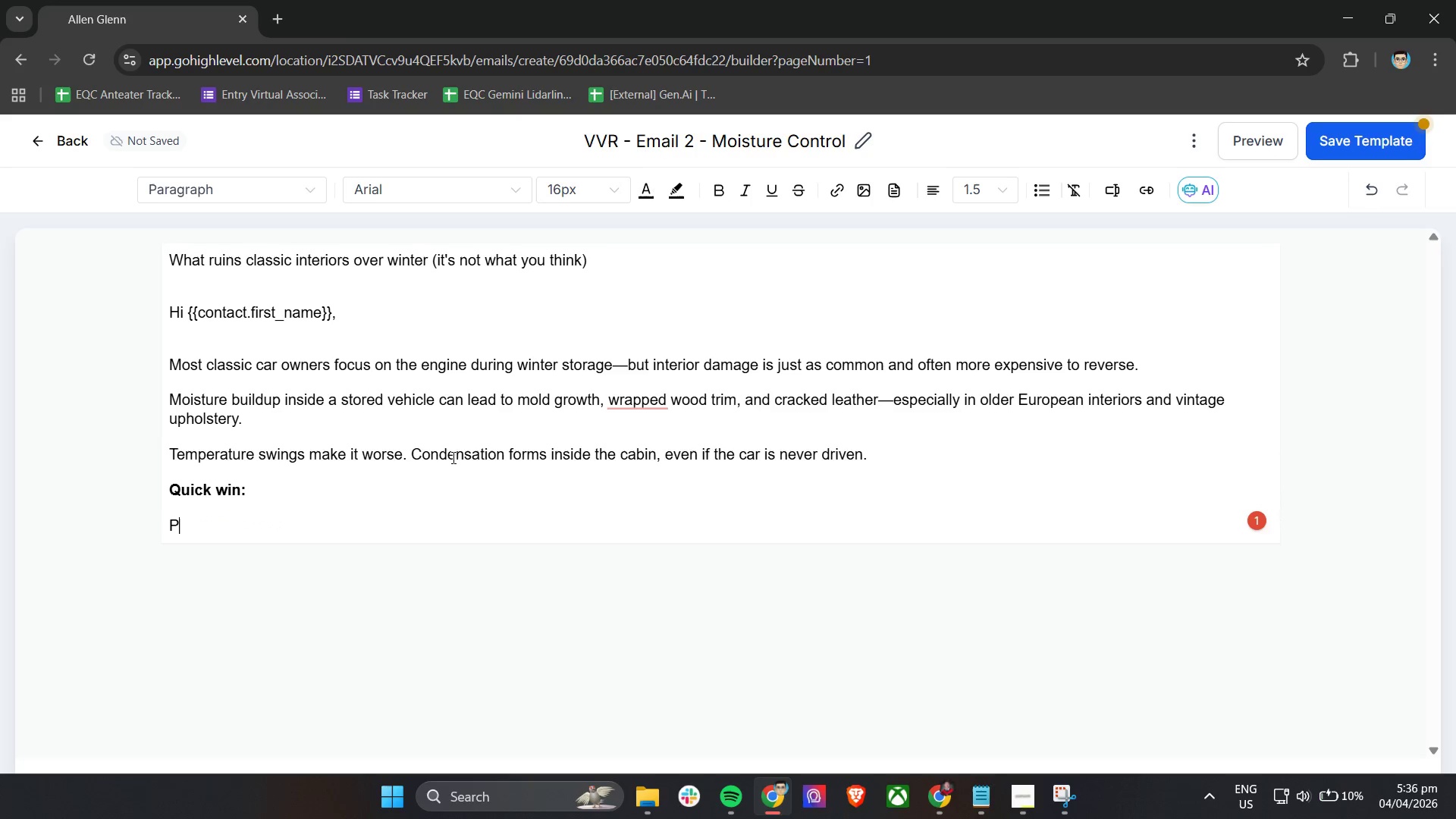 
key(Control+L)
 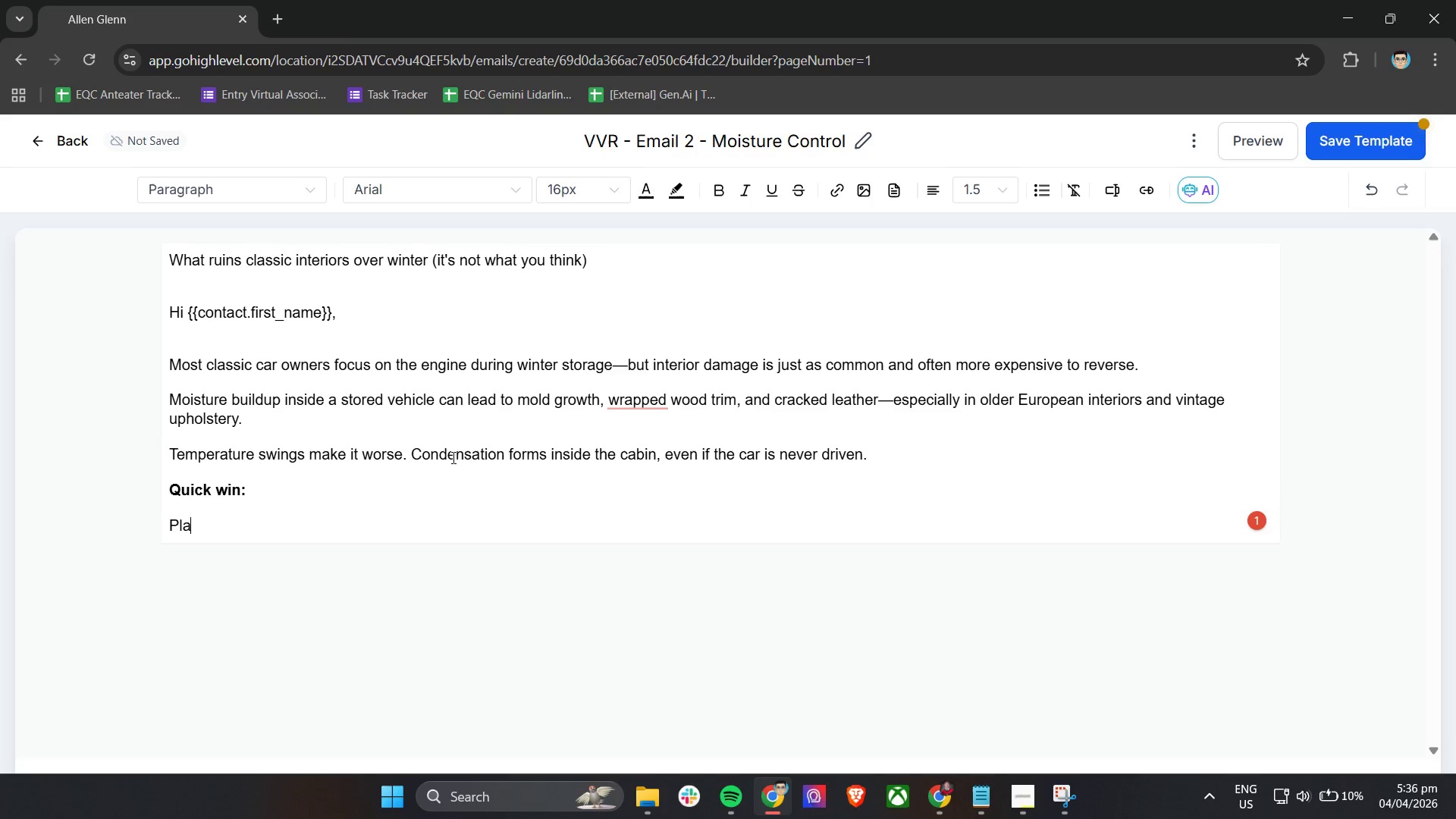 
key(Control+A)
 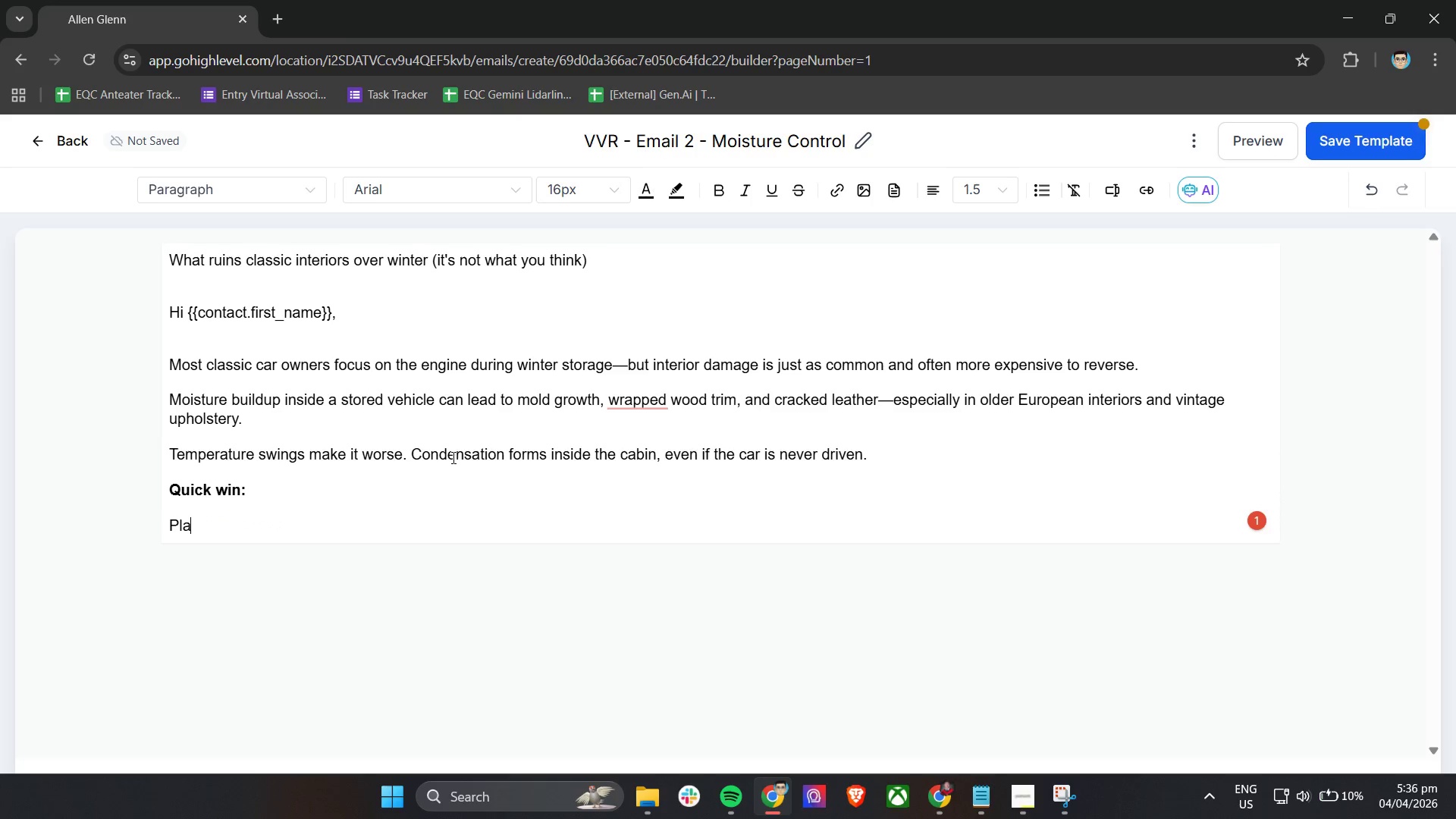 
key(Control+S)
 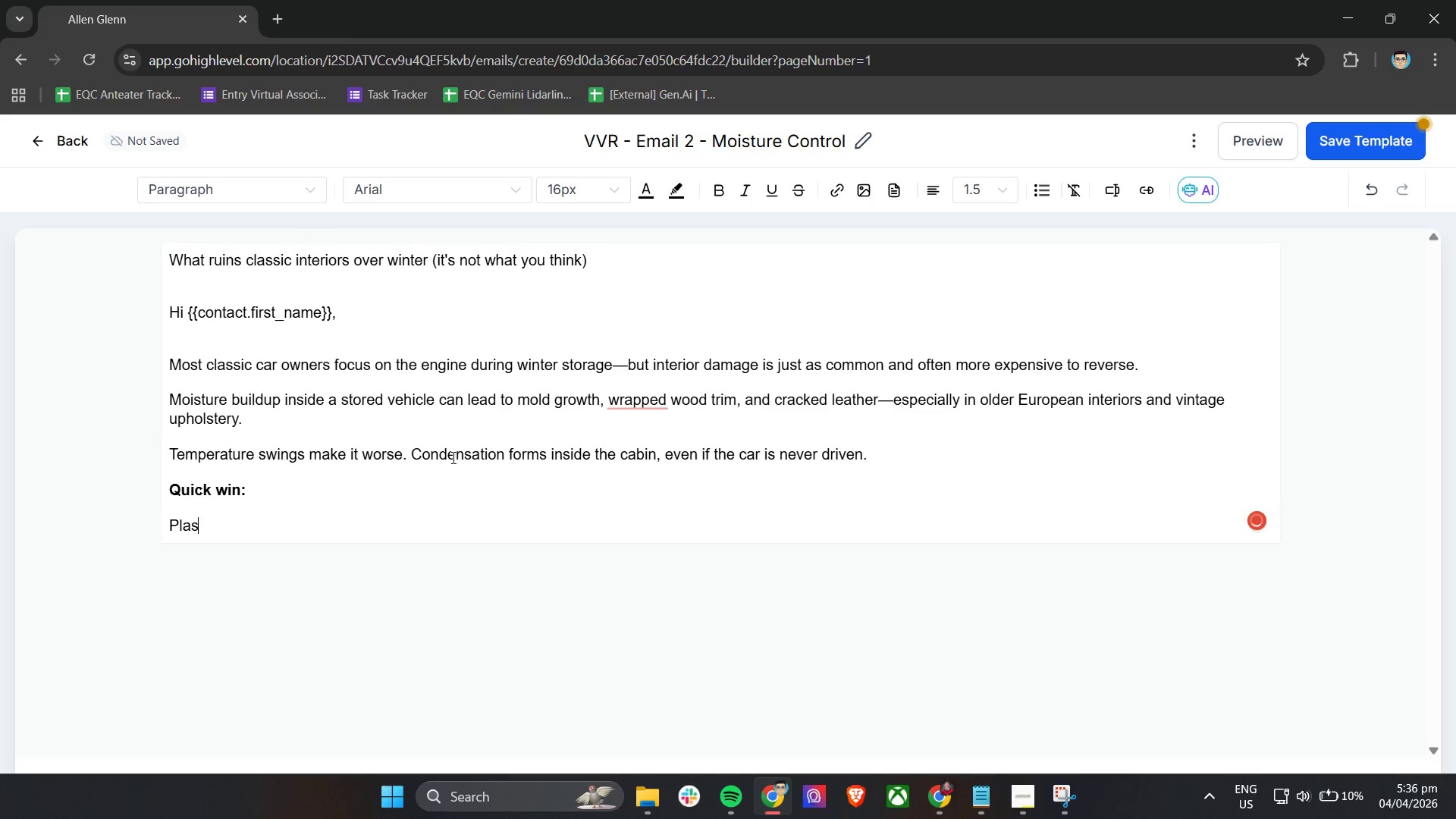 
key(Backspace)
type(ce a moisture absorver or des)
 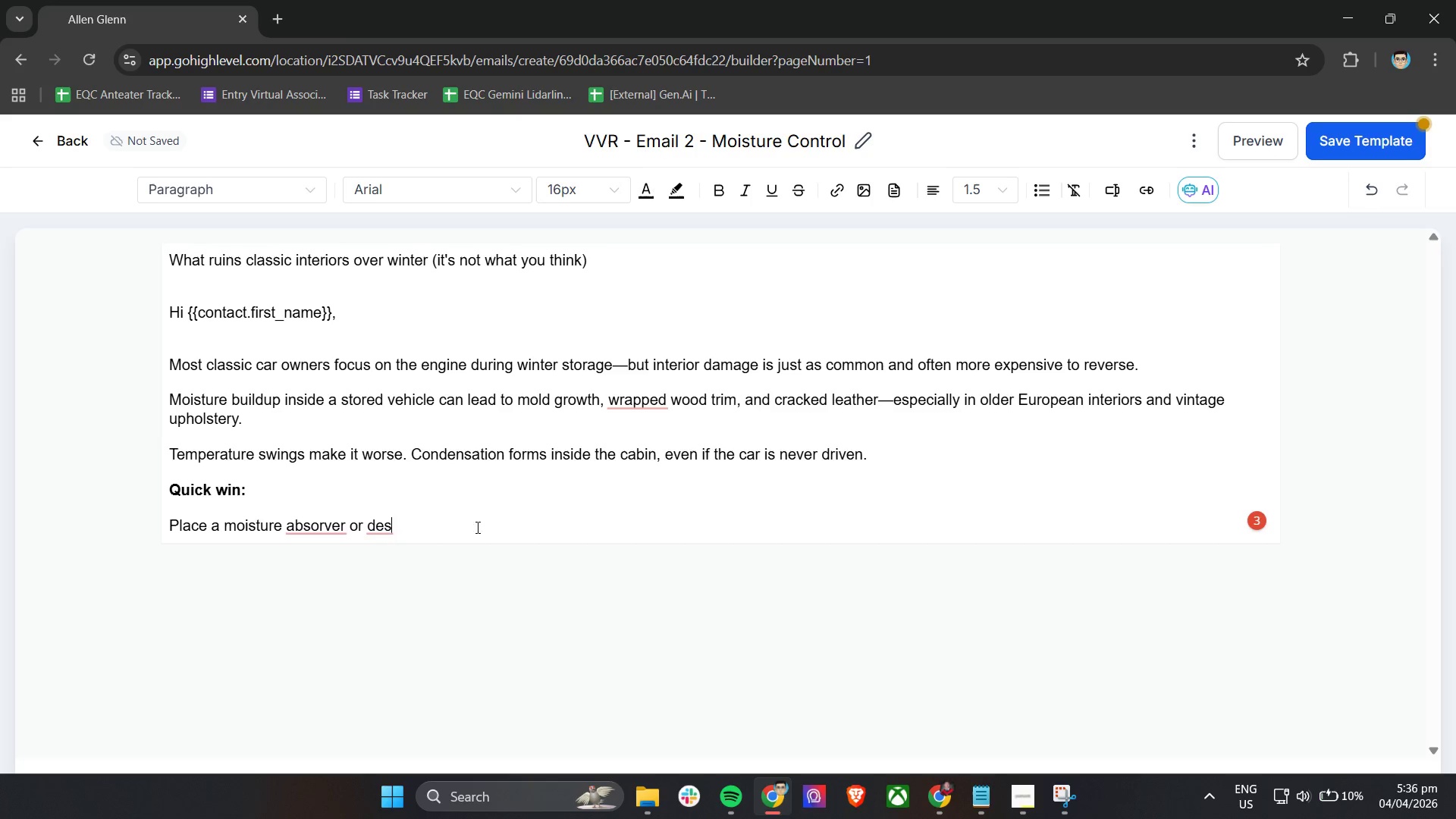 
left_click_drag(start_coordinate=[422, 529], to_coordinate=[226, 536])
 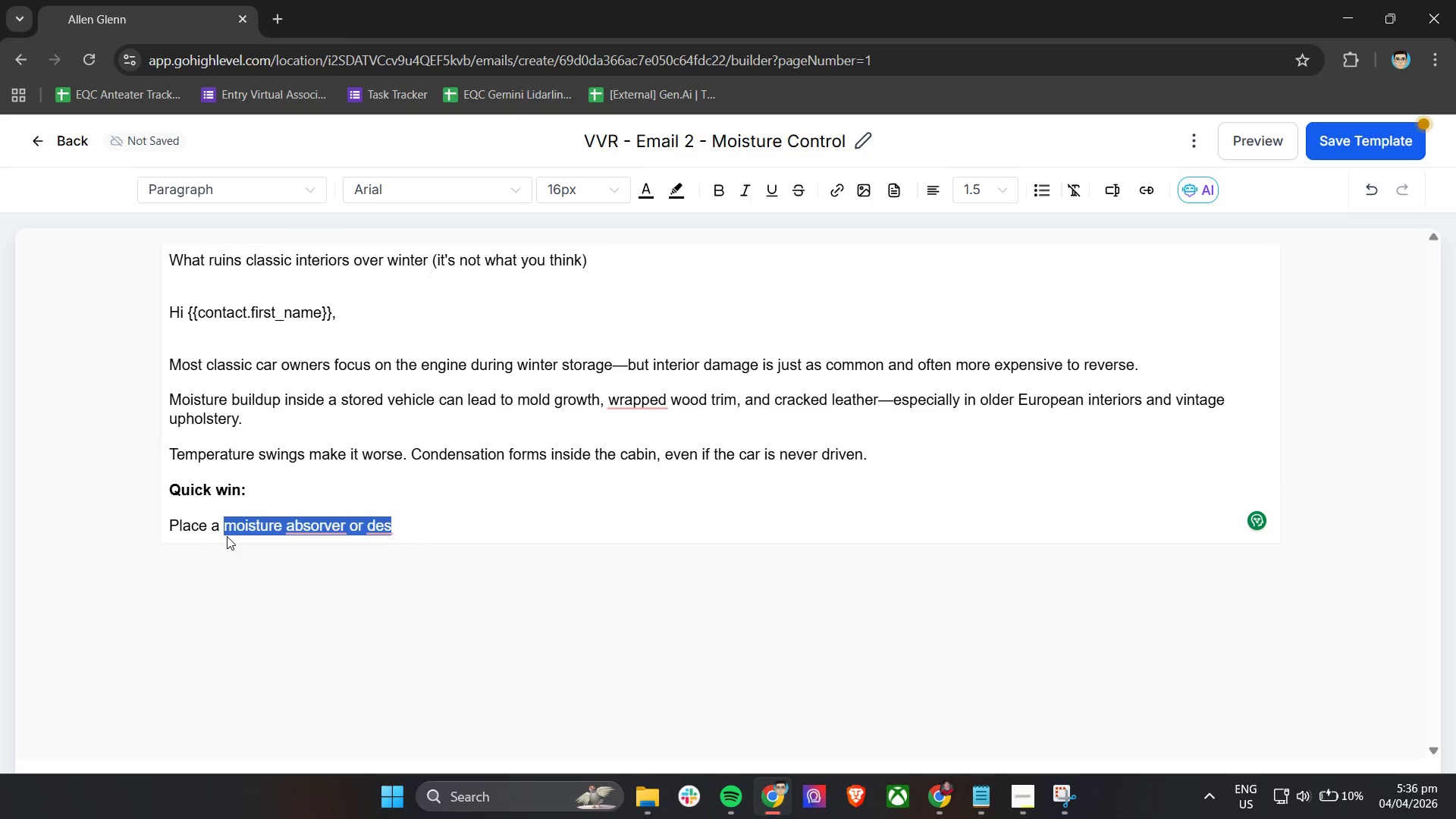 
key(Control+B)
 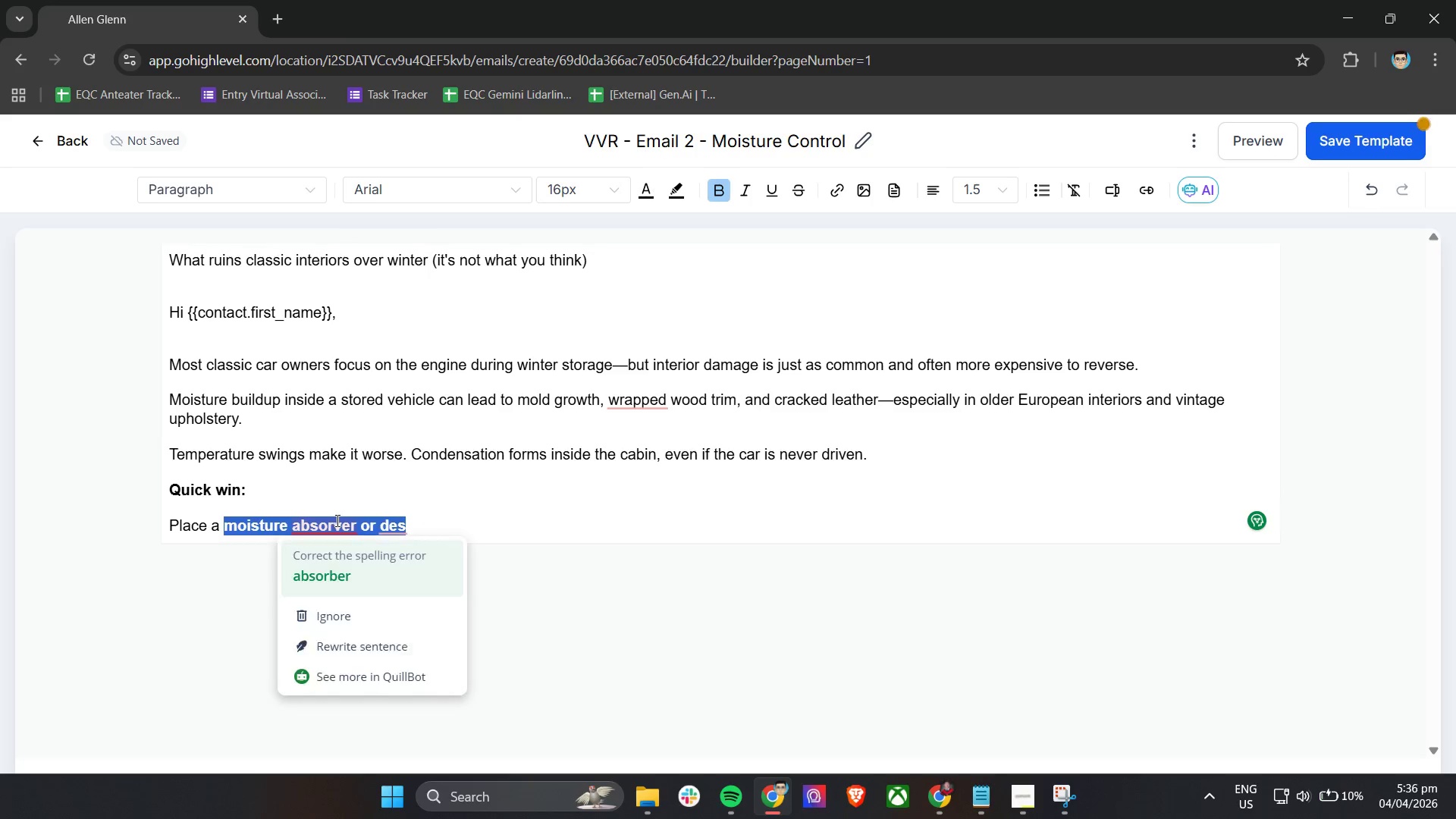 
left_click([336, 522])
 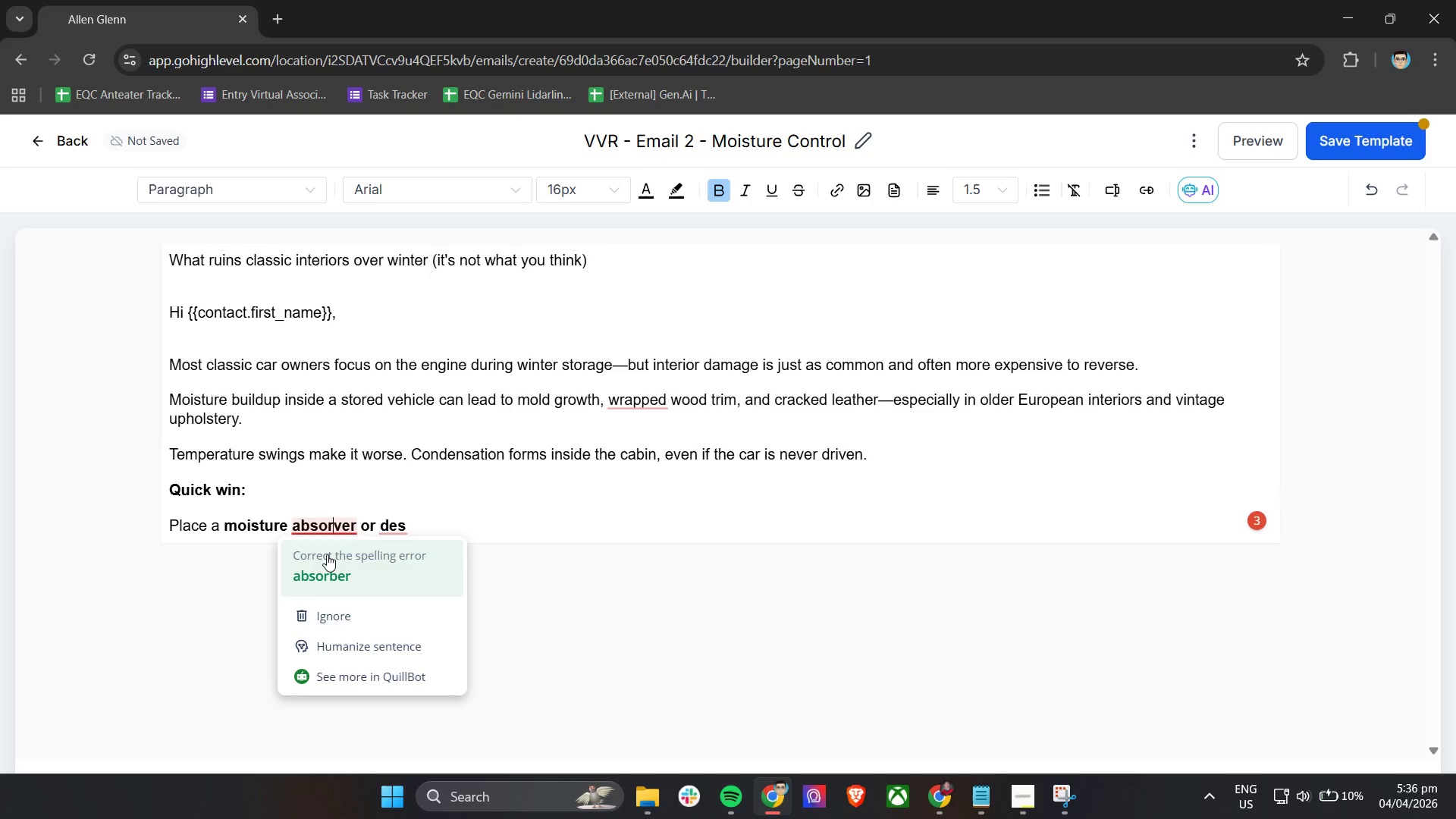 
left_click([325, 572])
 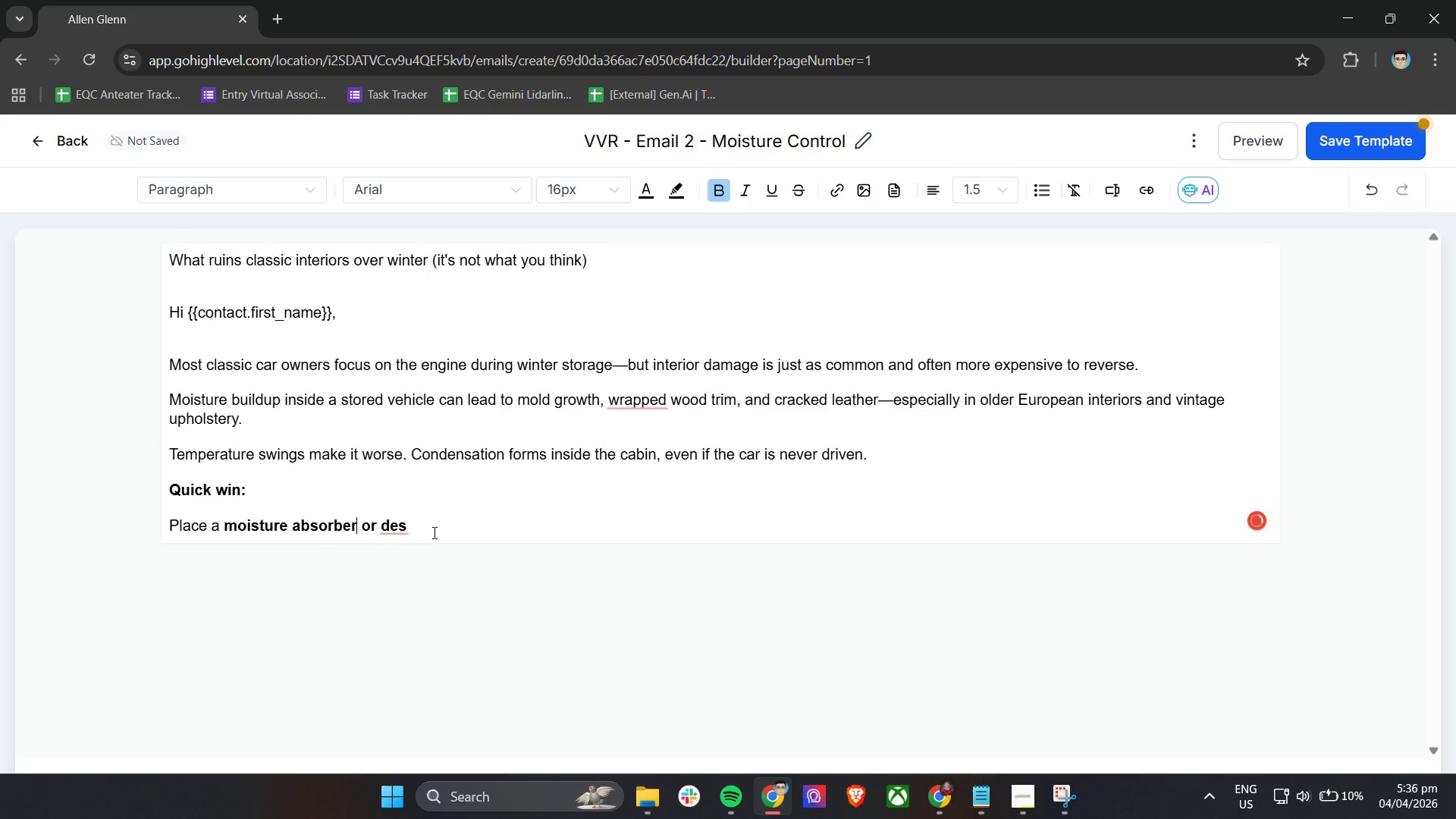 
left_click([434, 530])
 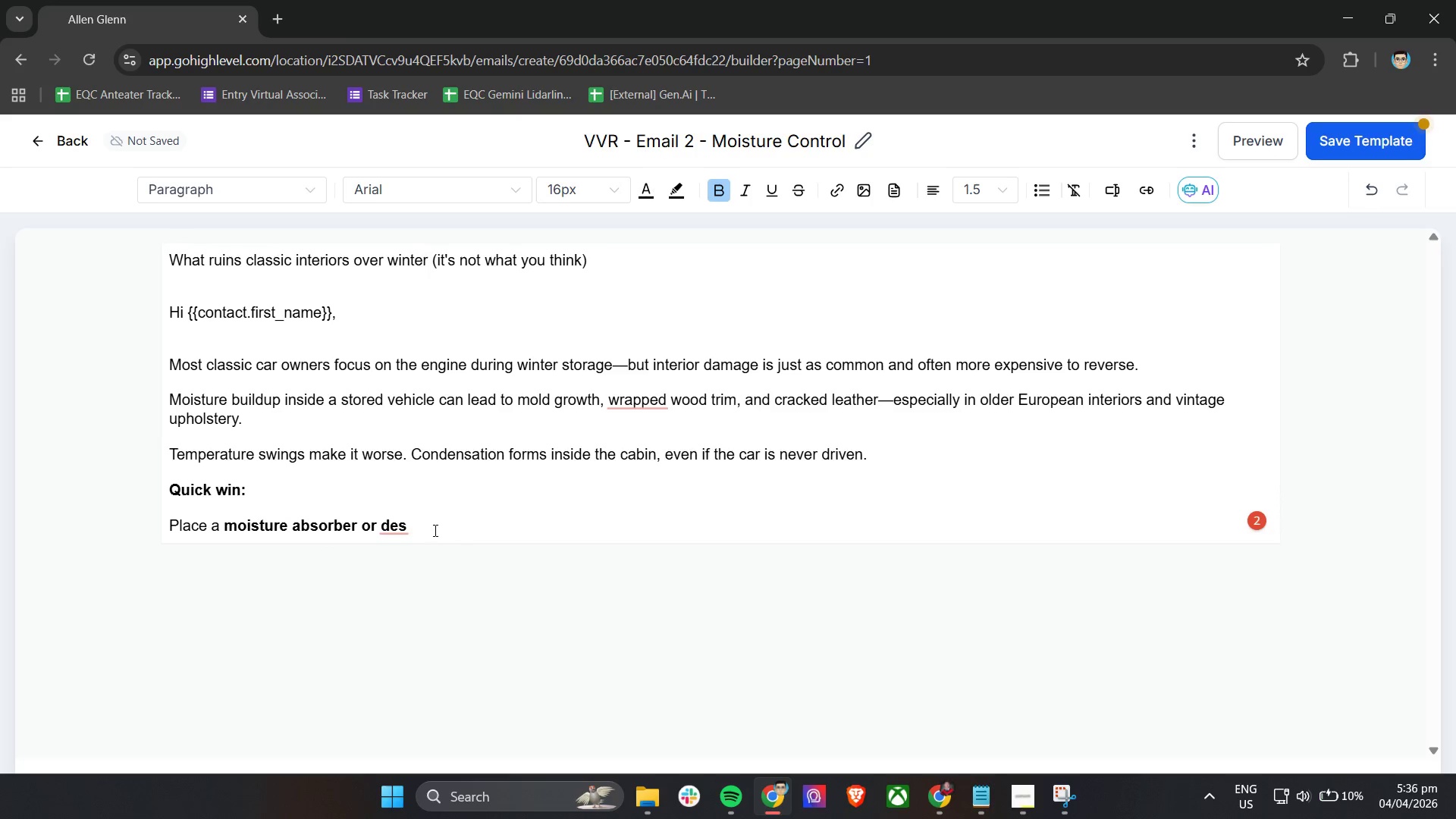 
type(iccant pac )
key(Backspace)
type(k inside the cabin)
 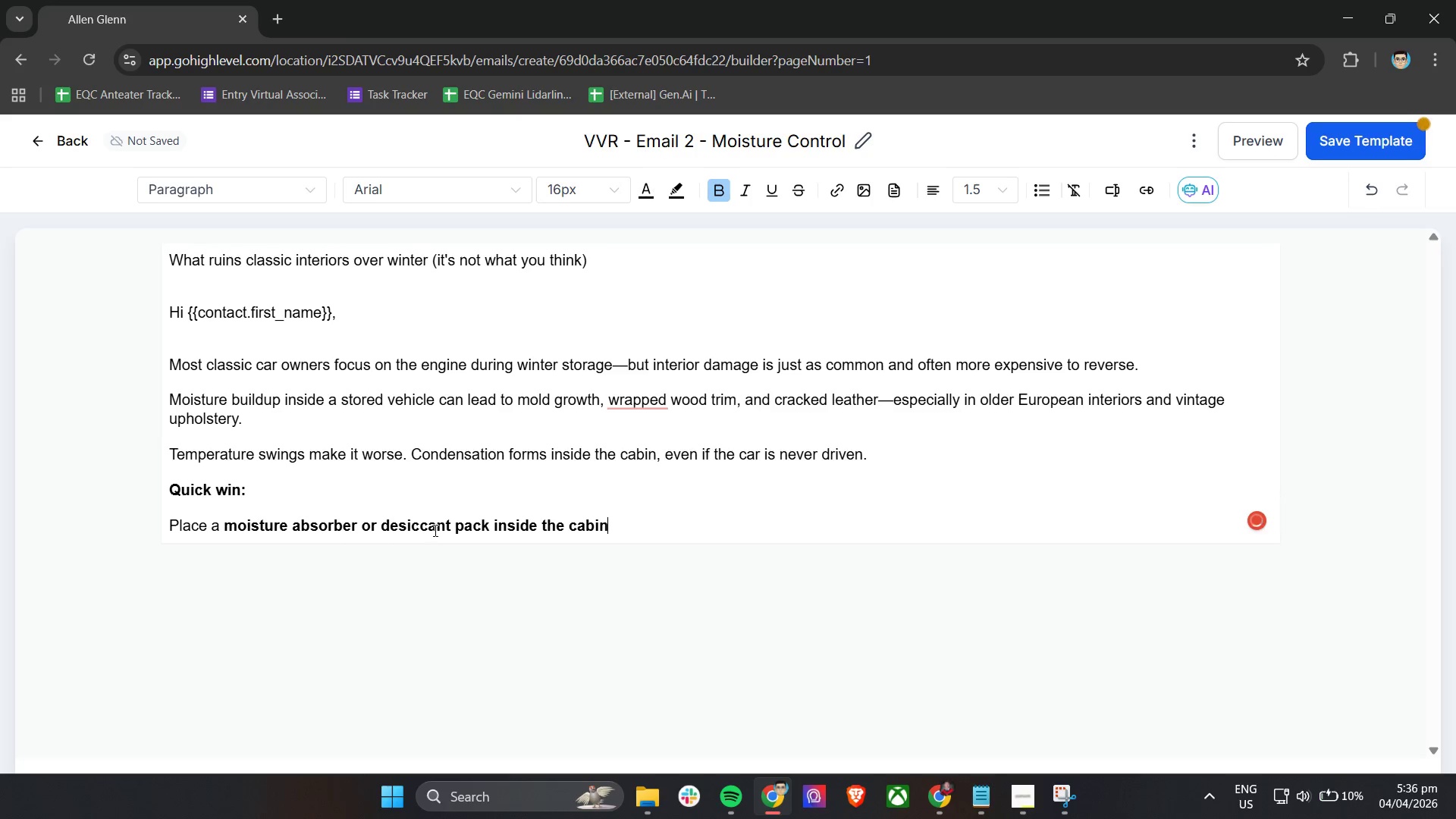 
key(Control+B)
 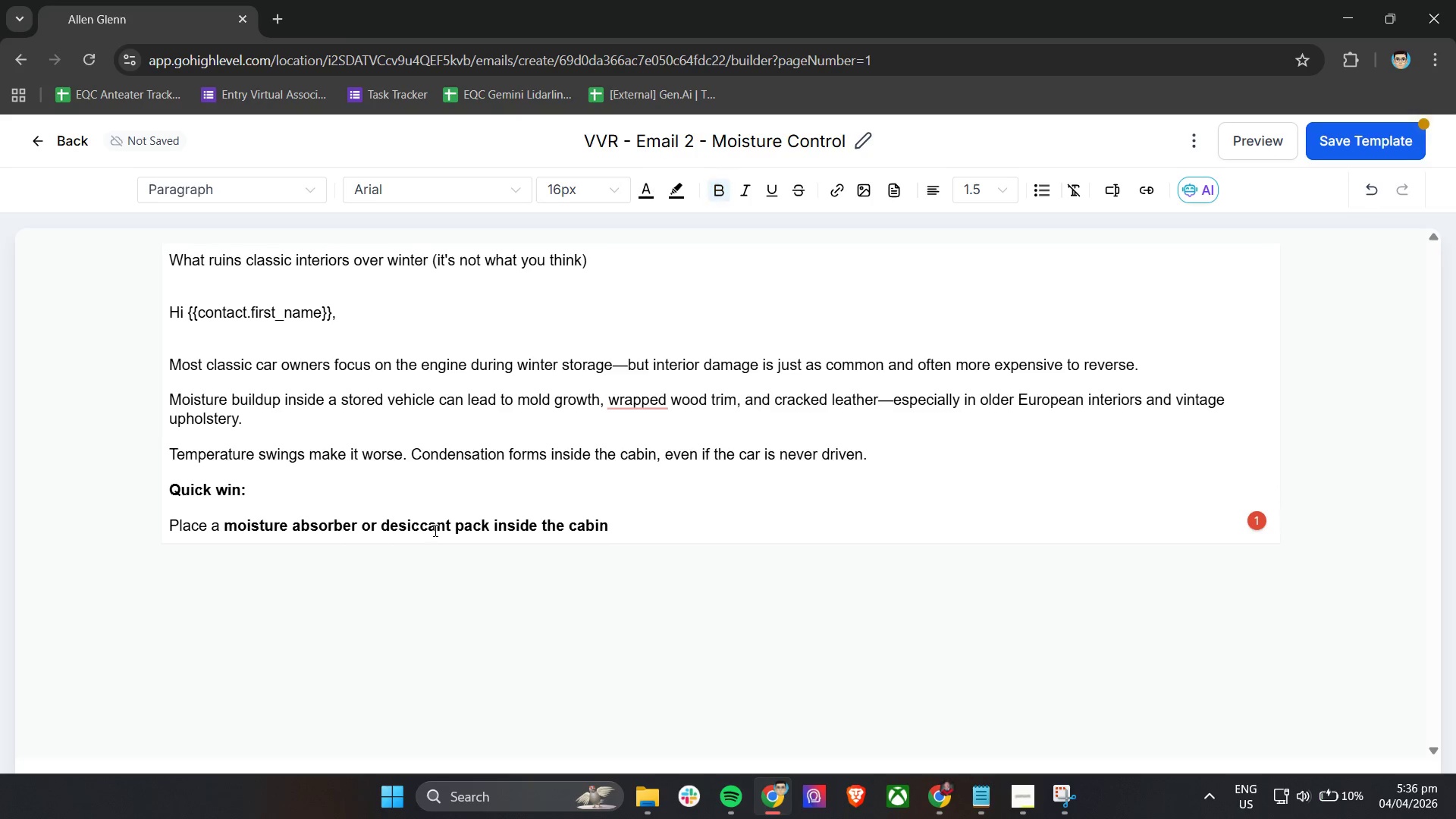 
key(Comma)
 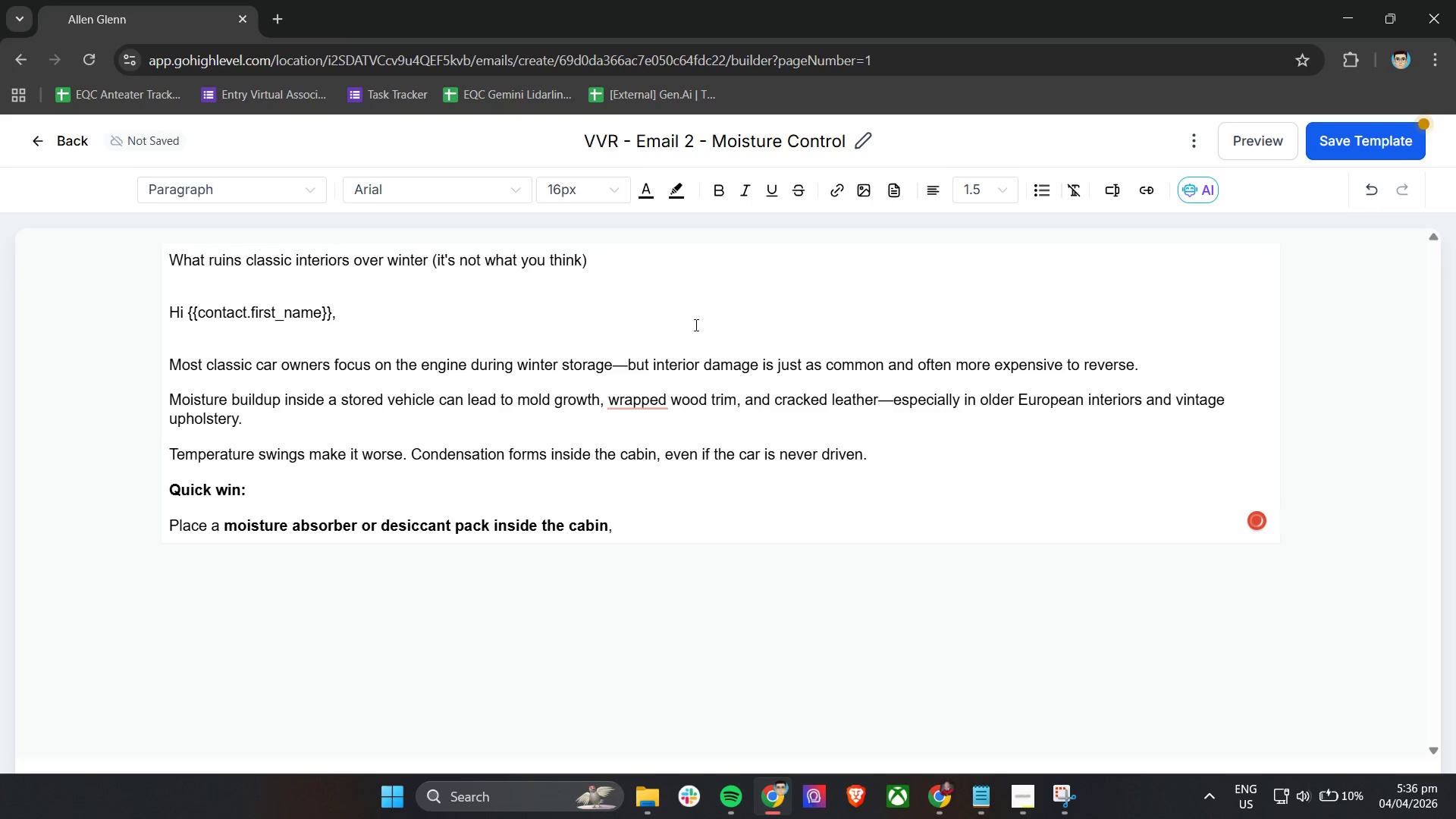 
left_click([635, 400])
 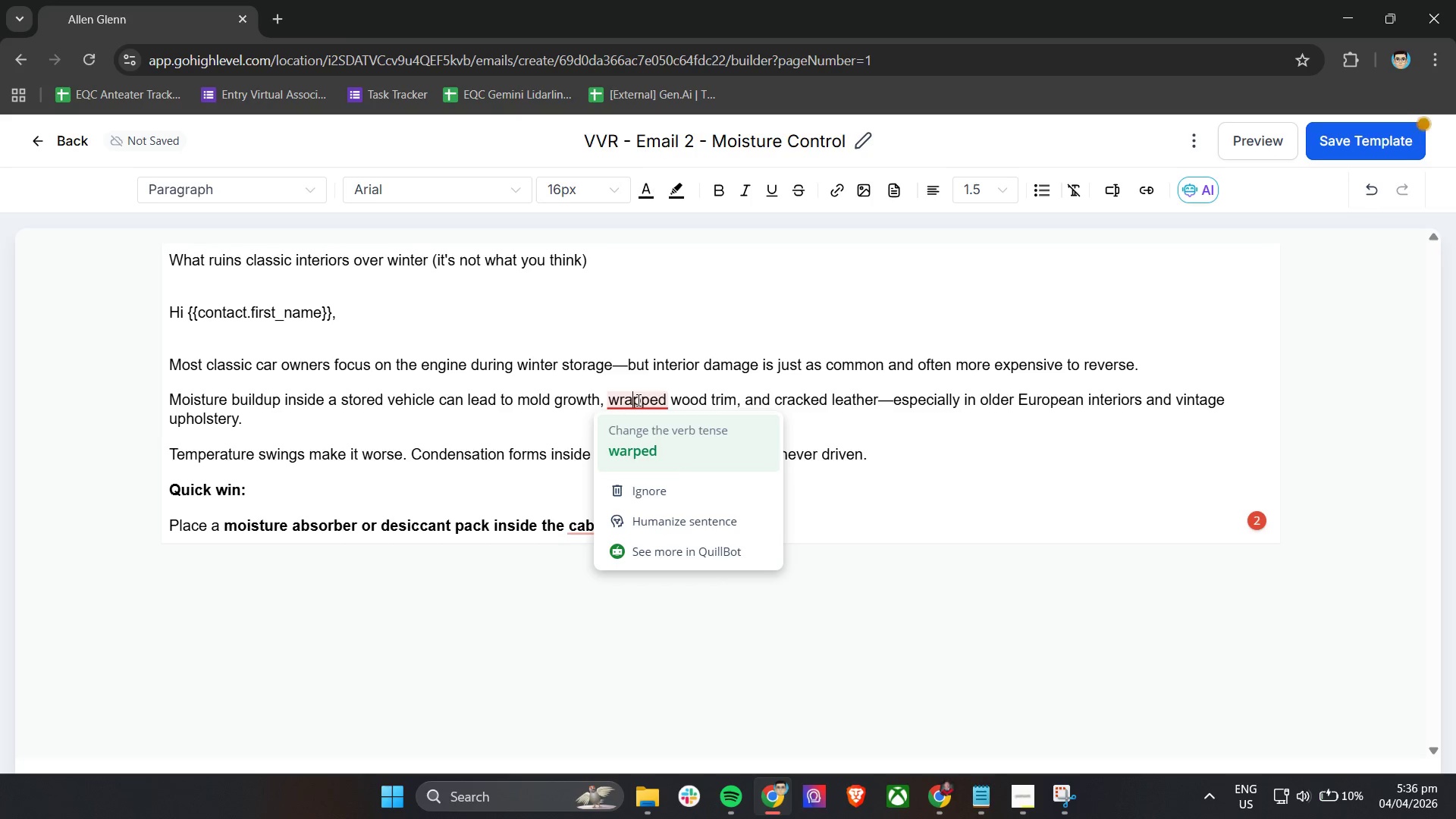 
left_click([645, 427])
 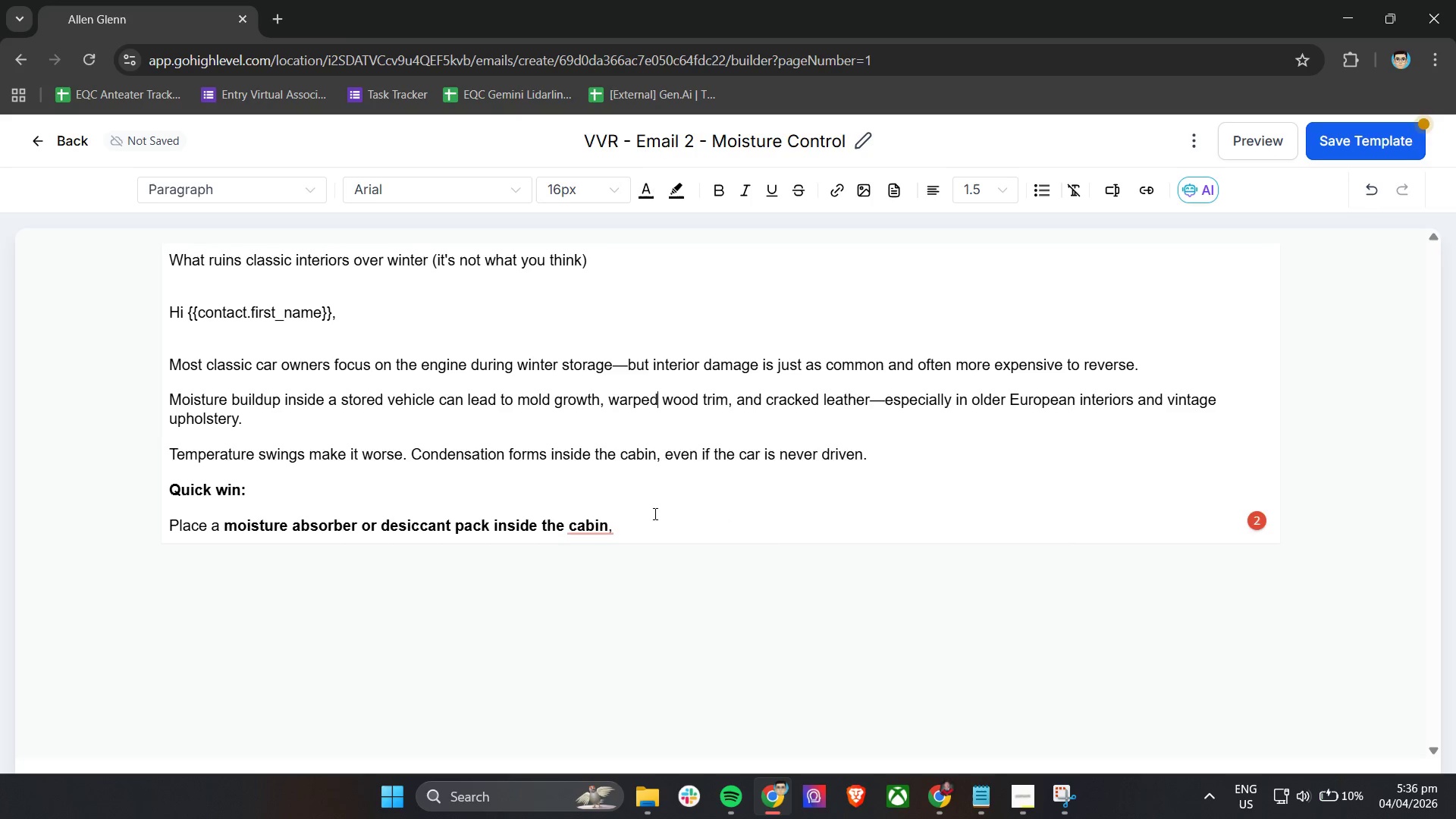 
left_click([654, 526])
 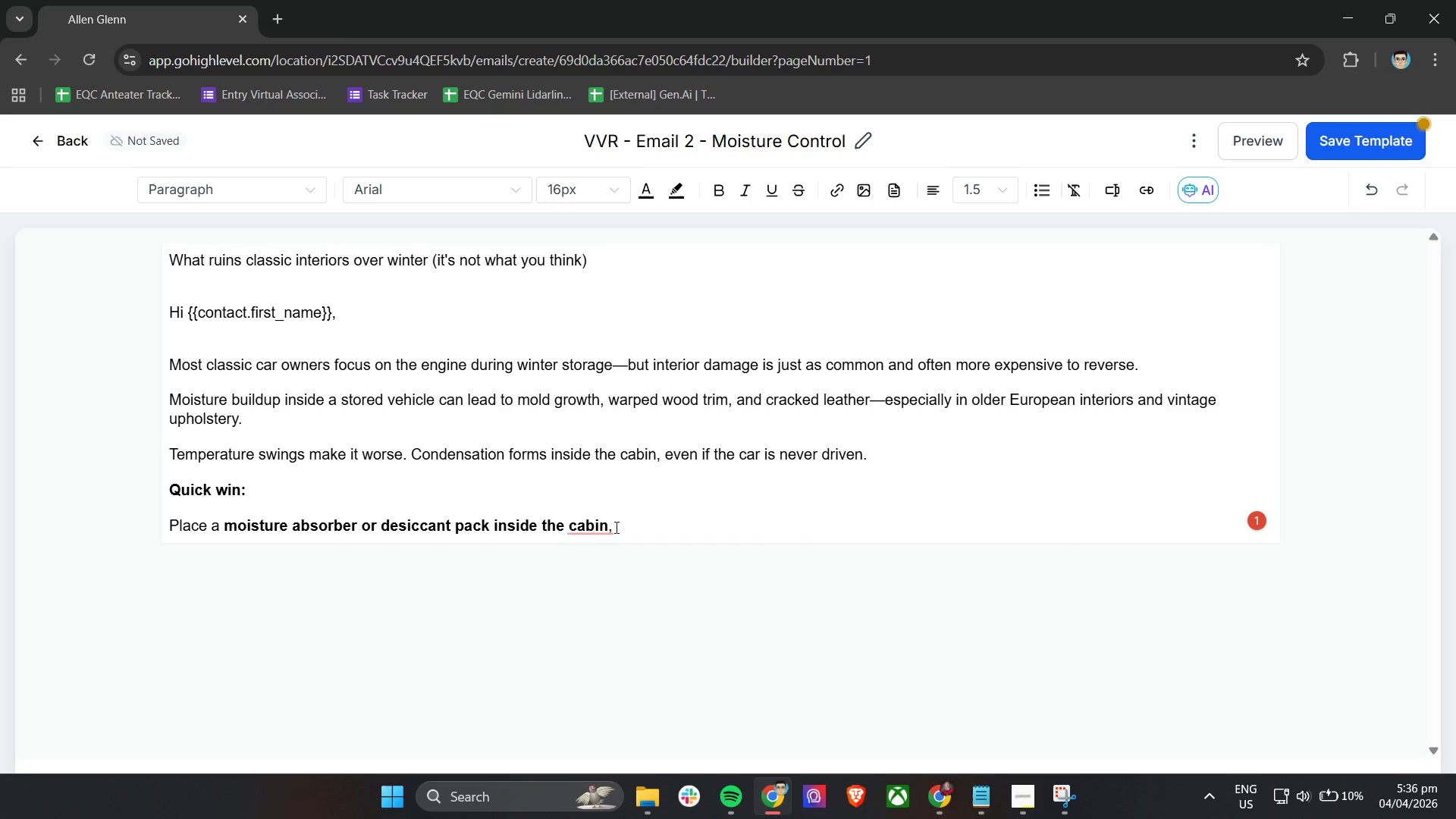 
left_click([601, 529])
 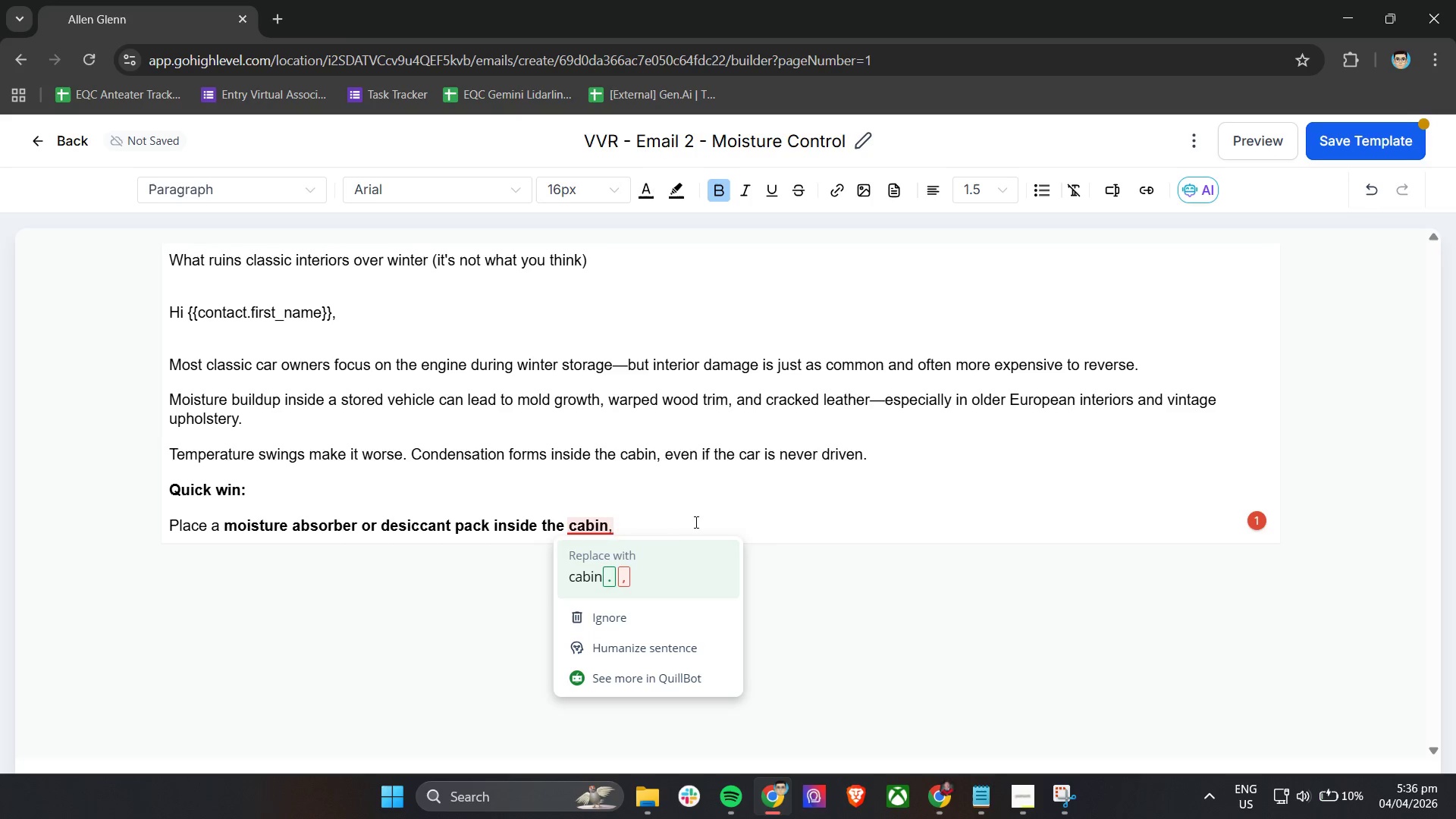 
left_click([698, 521])
 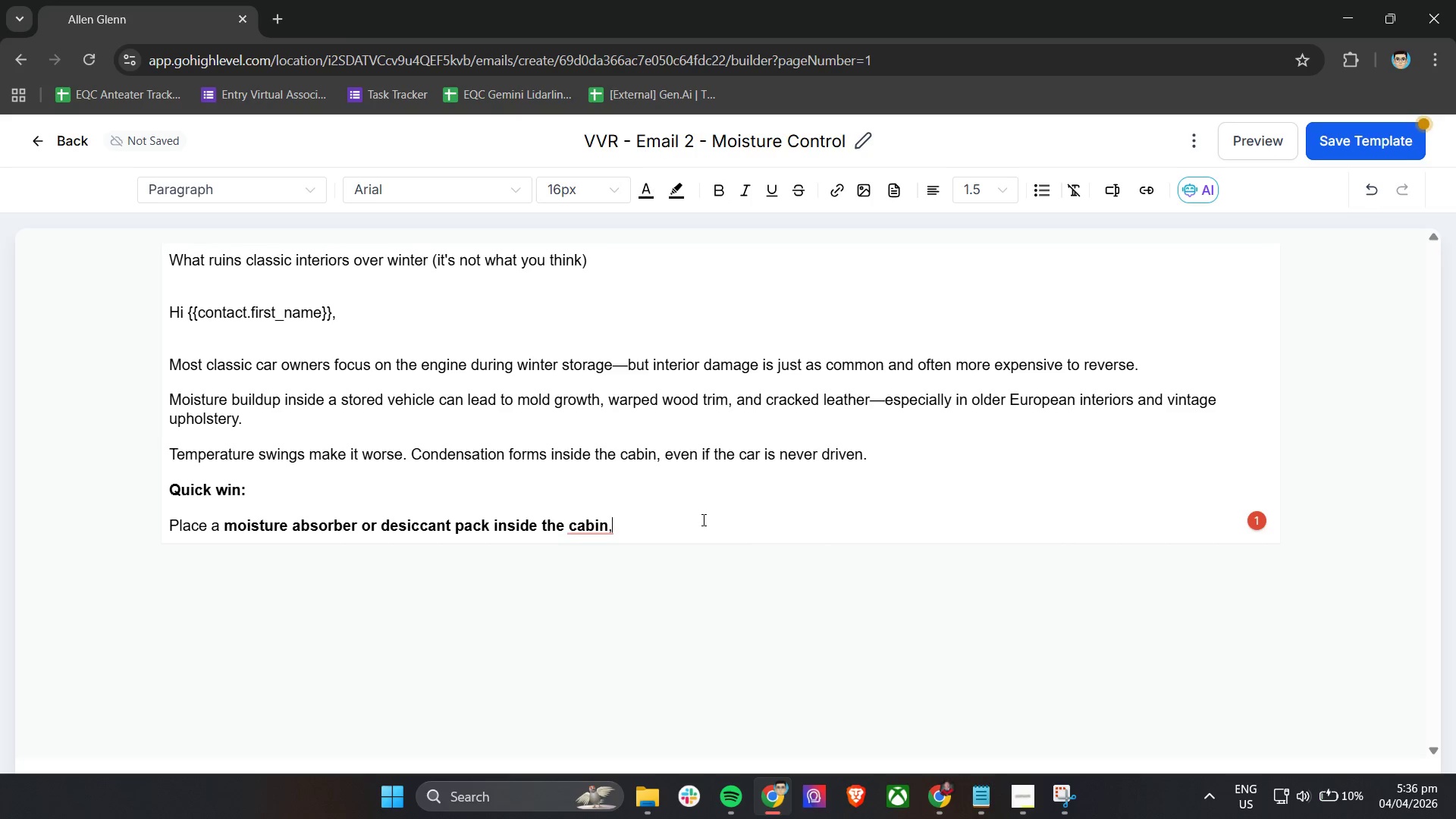 
type( and slightly crak)
key(Backspace)
type(ck the windoes )
key(Backspace)
type( )
key(Backspace)
type( (if stored)
 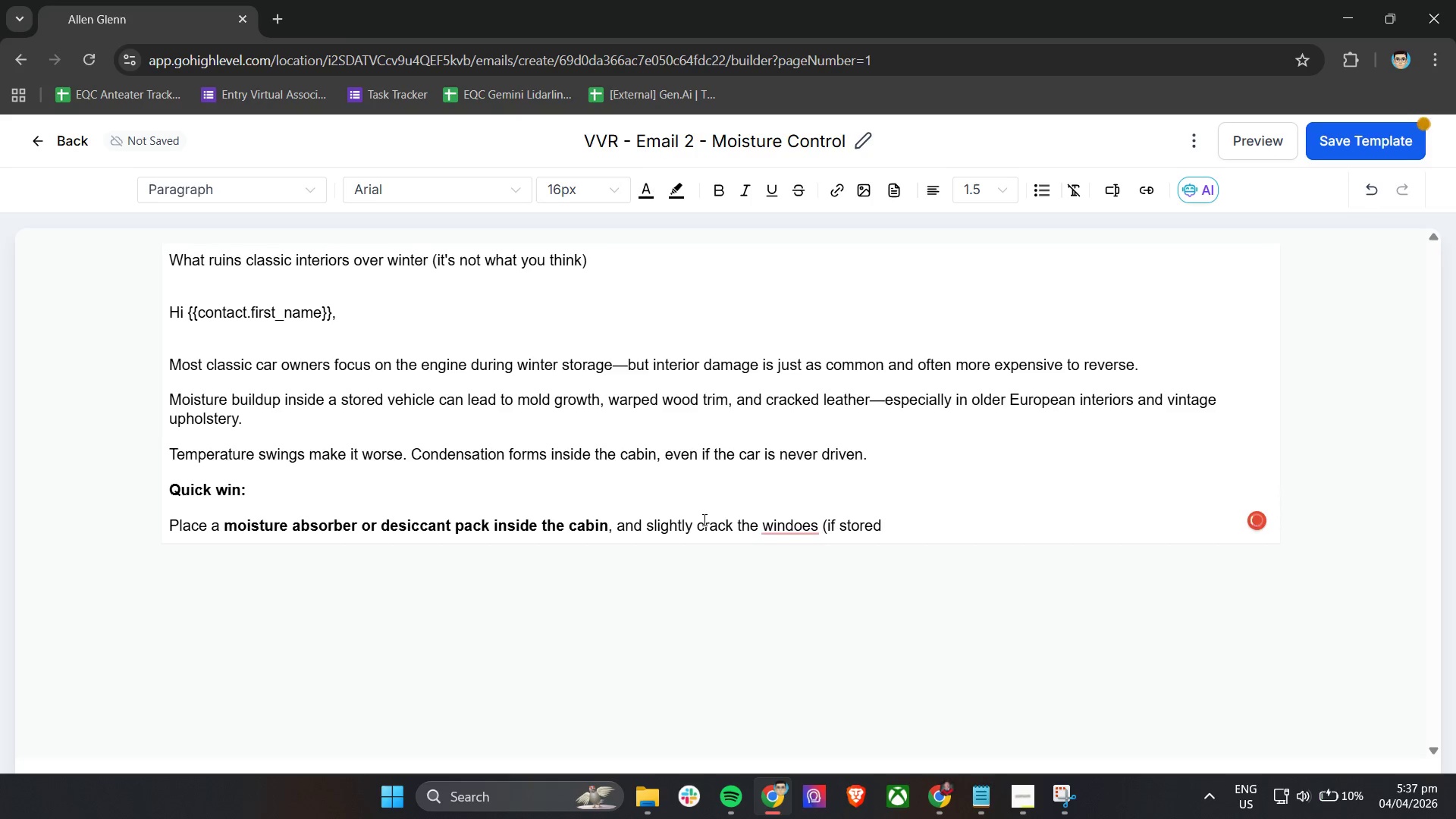 
left_click([802, 567])
 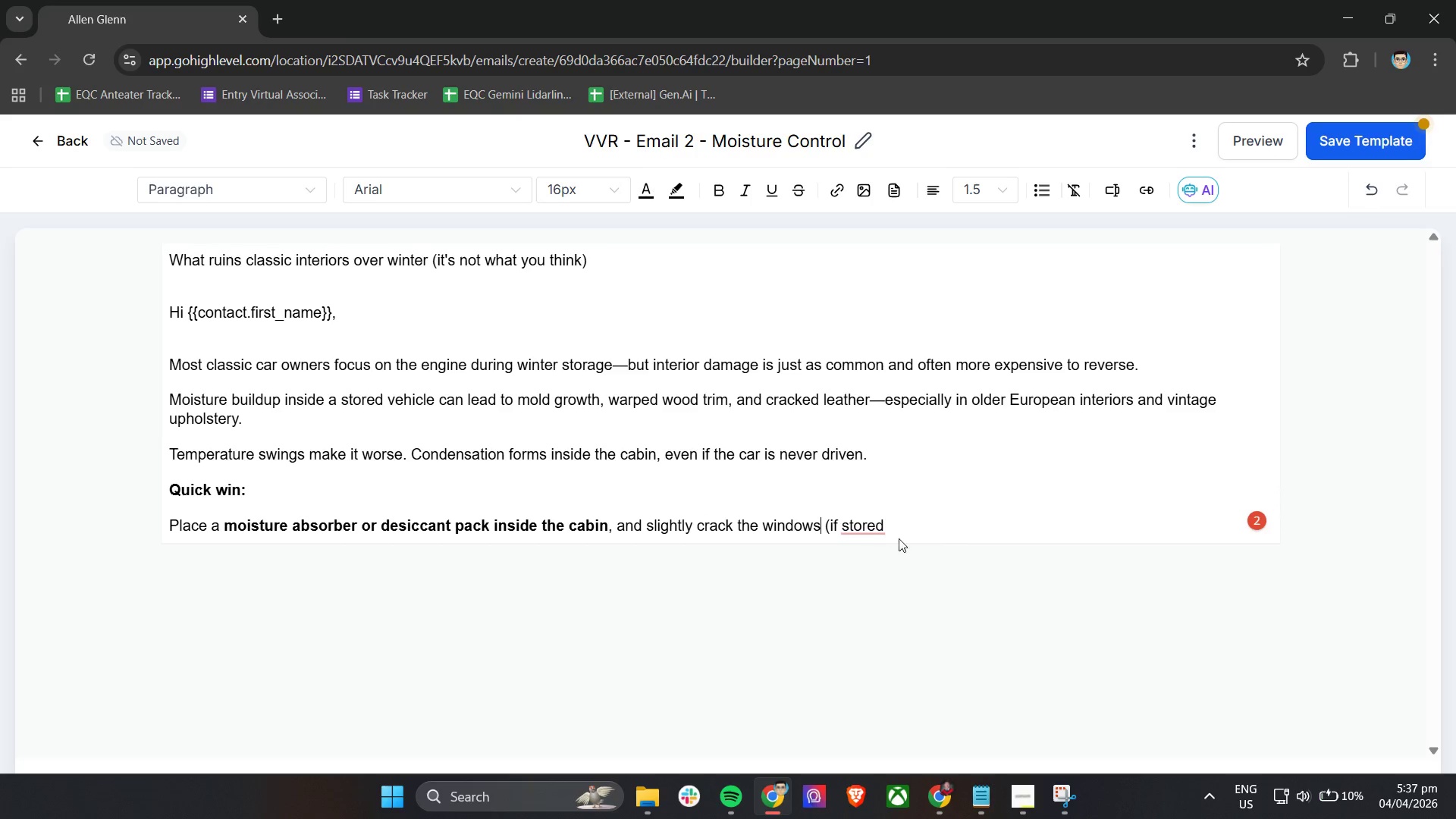 
left_click_drag(start_coordinate=[910, 531], to_coordinate=[914, 529])
 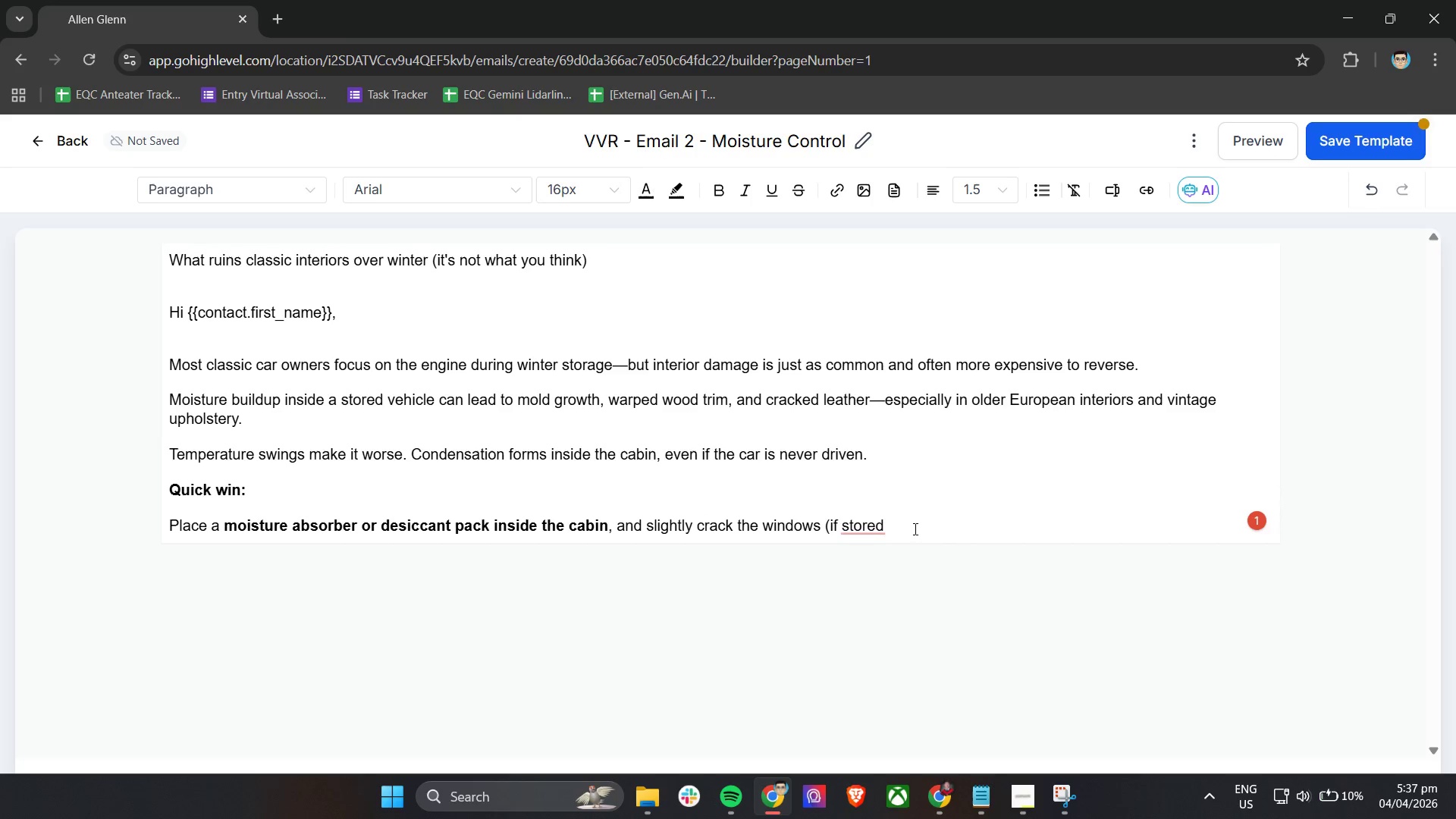 
type( in a secure location) to allow minimal airflow.)
 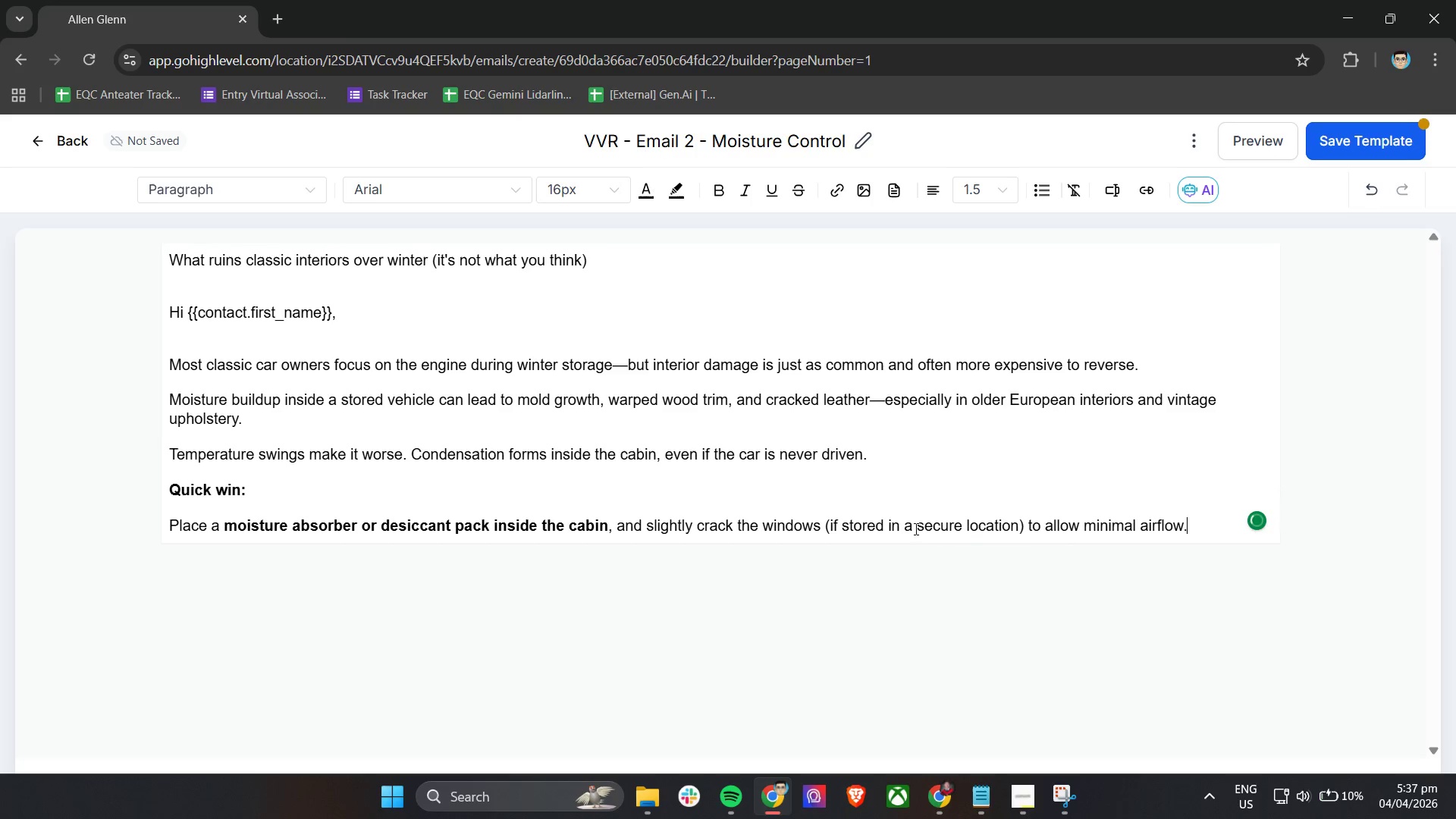 
key(Enter)
 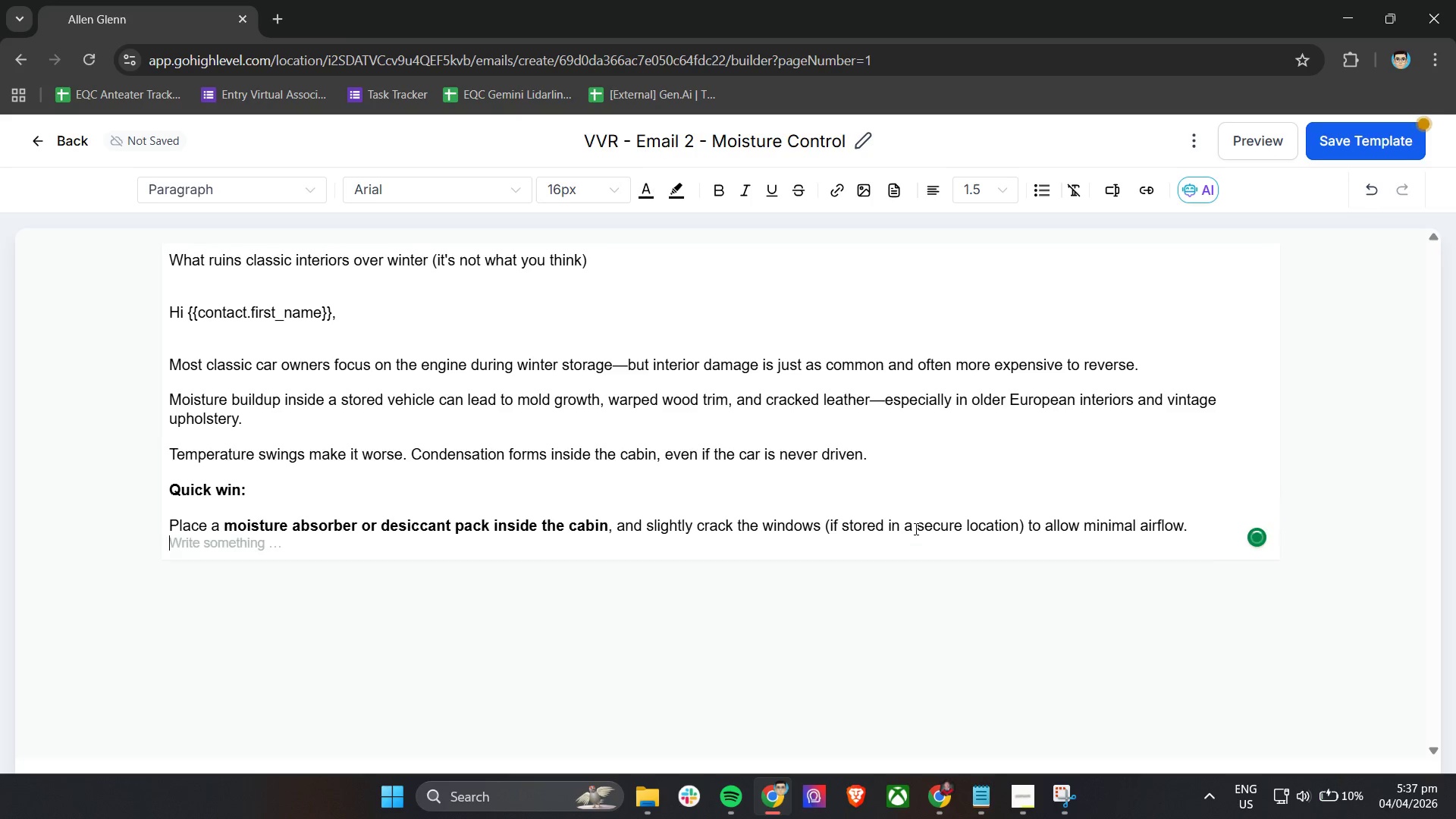 
key(Enter)
 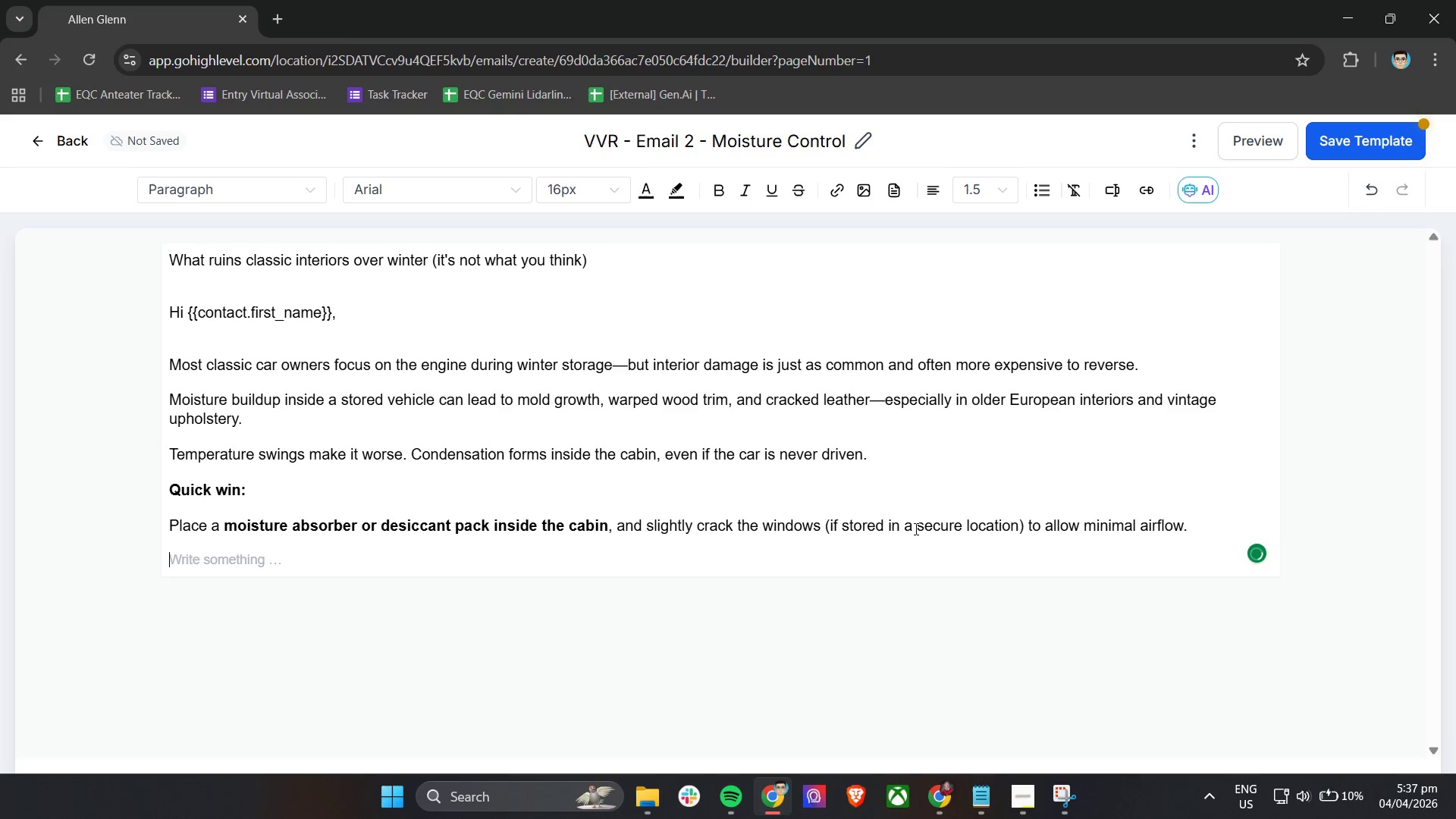 
type(This helps precen)
key(Backspace)
key(Backspace)
key(Backspace)
type(vent trape)
key(Backspace)
type(ped humidity from damagin your interiro)
key(Backspace)
key(Backspace)
type(or )
 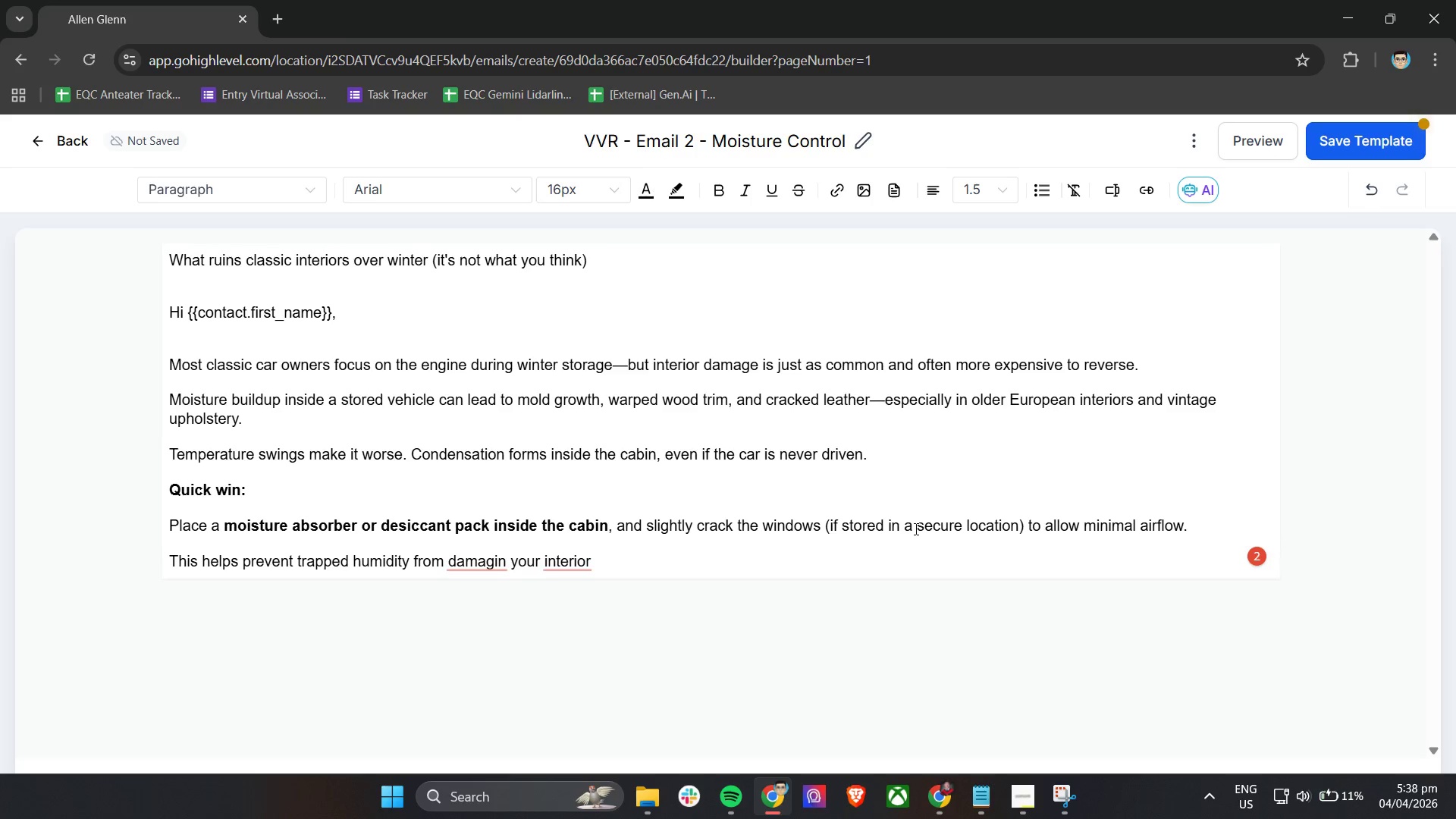 
type(over time)
 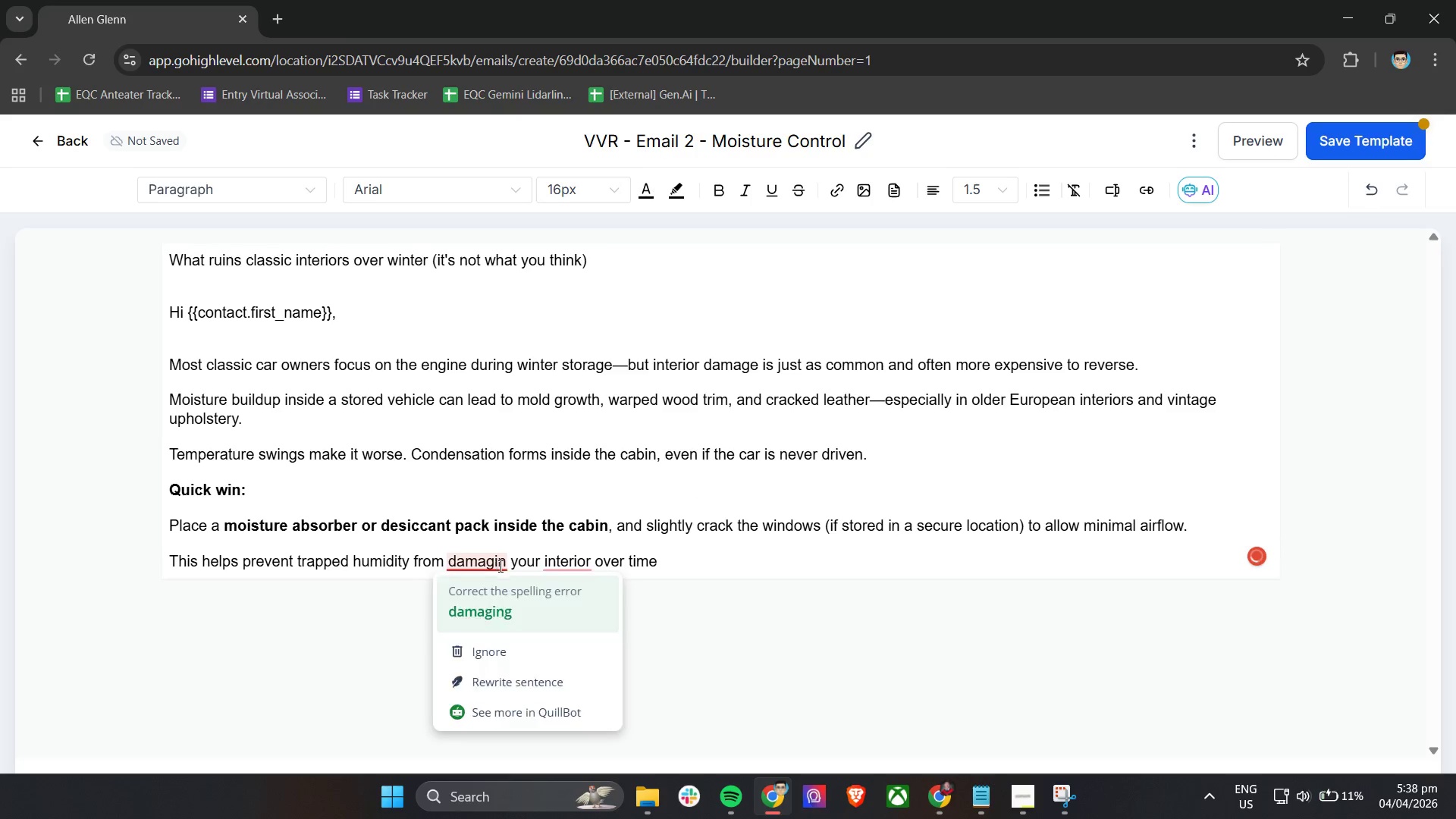 
left_click([490, 603])
 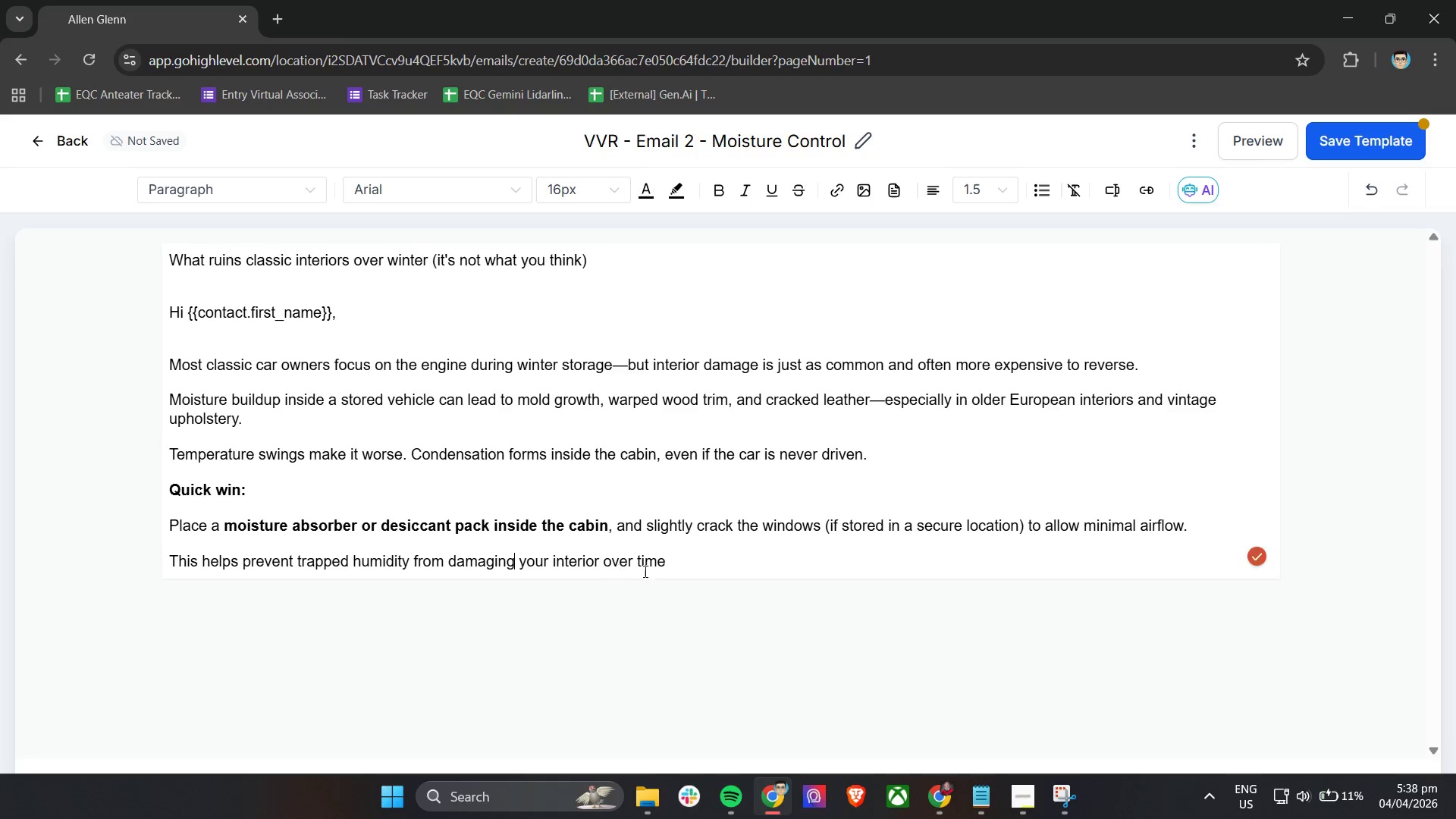 
left_click([689, 568])
 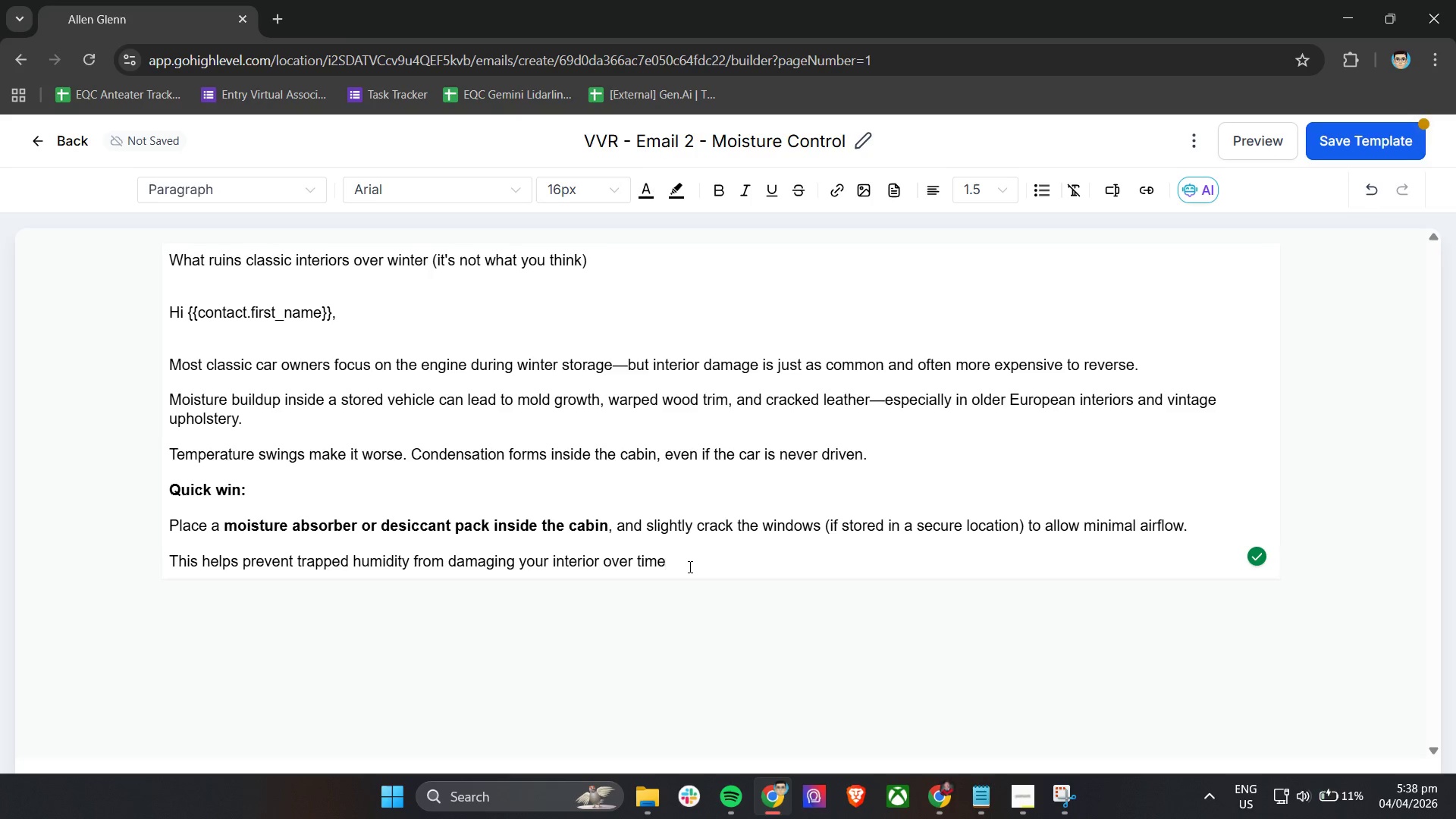 
key(Period)
 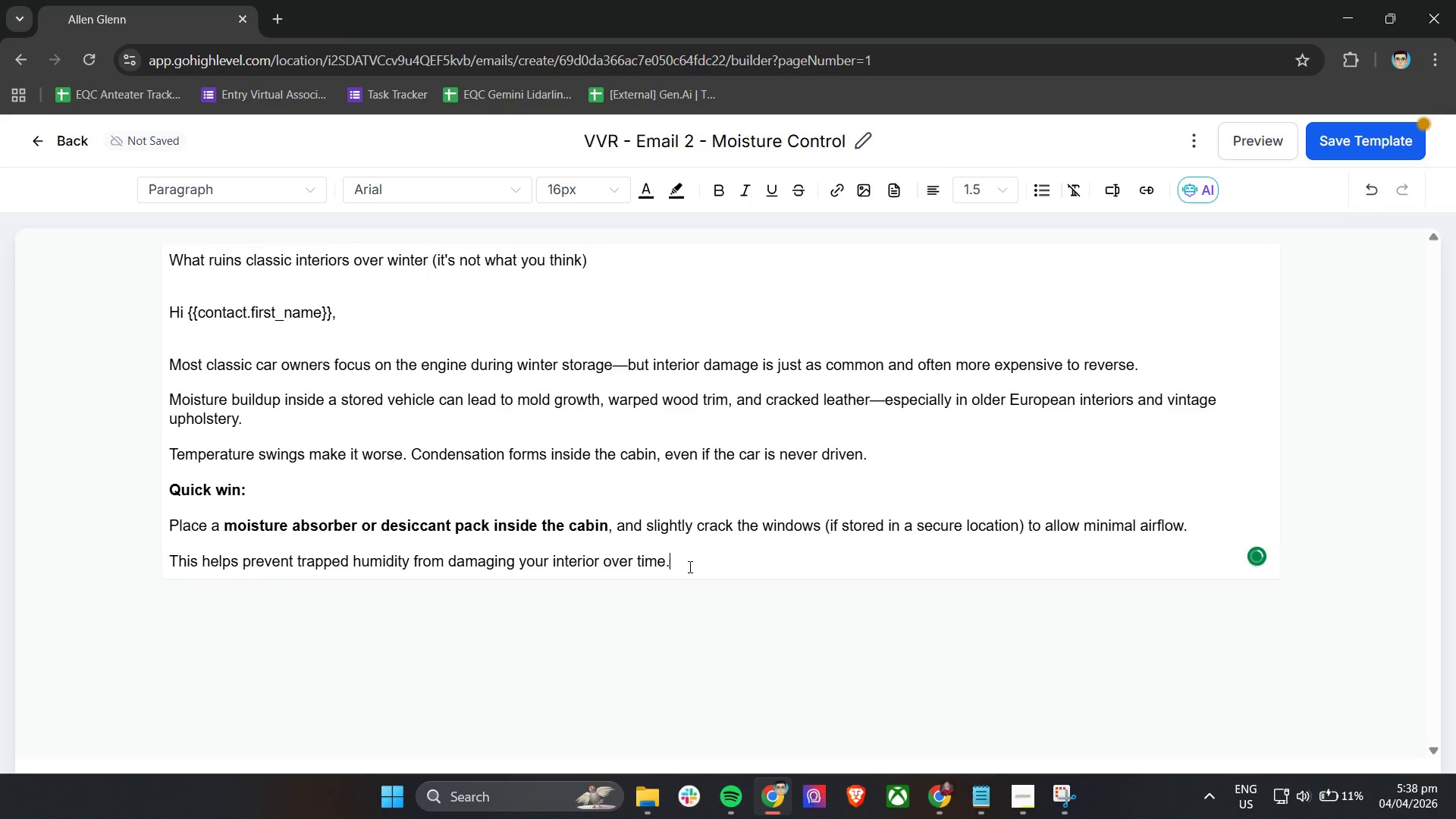 
key(Enter)
 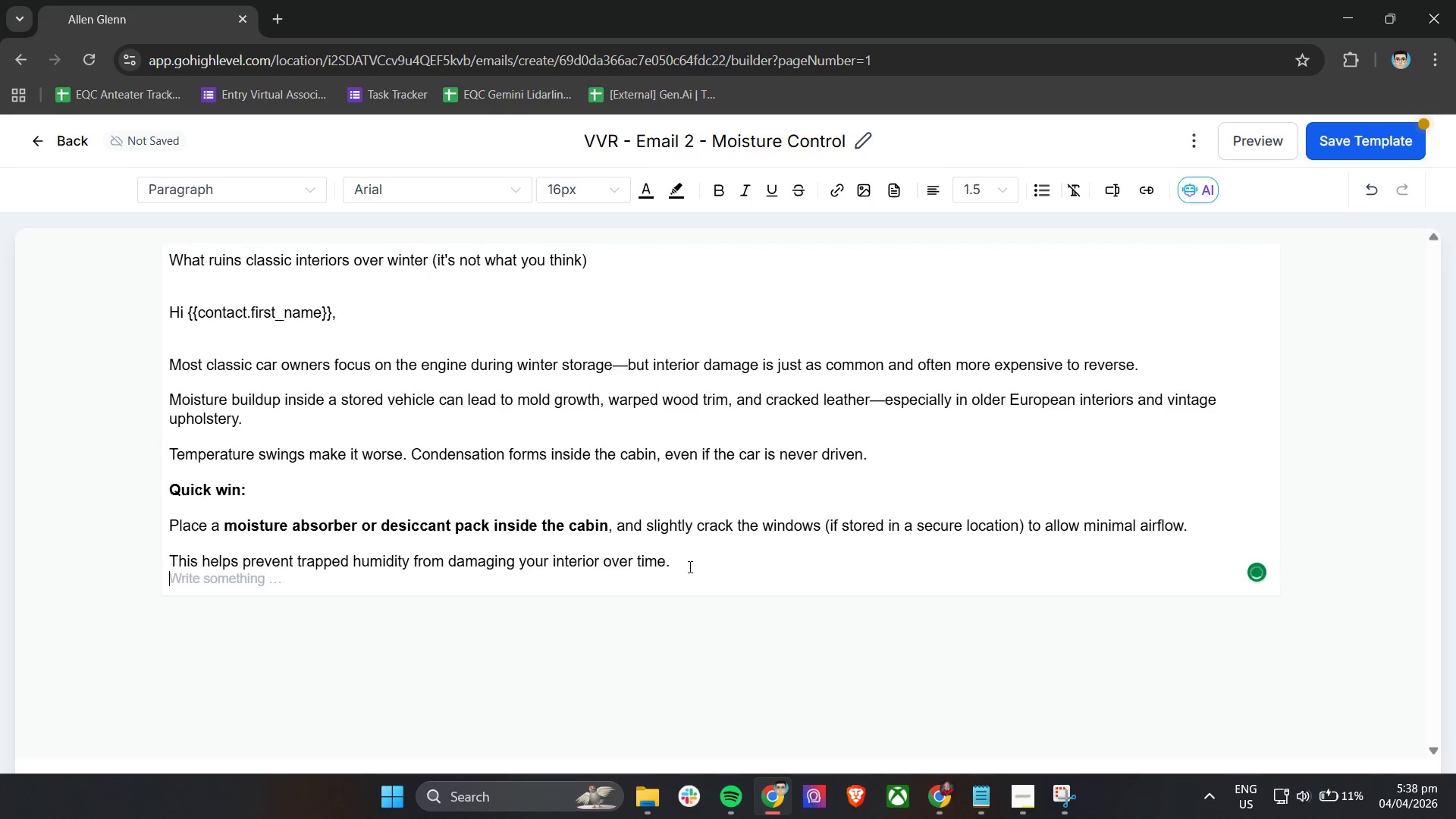 
key(Enter)
 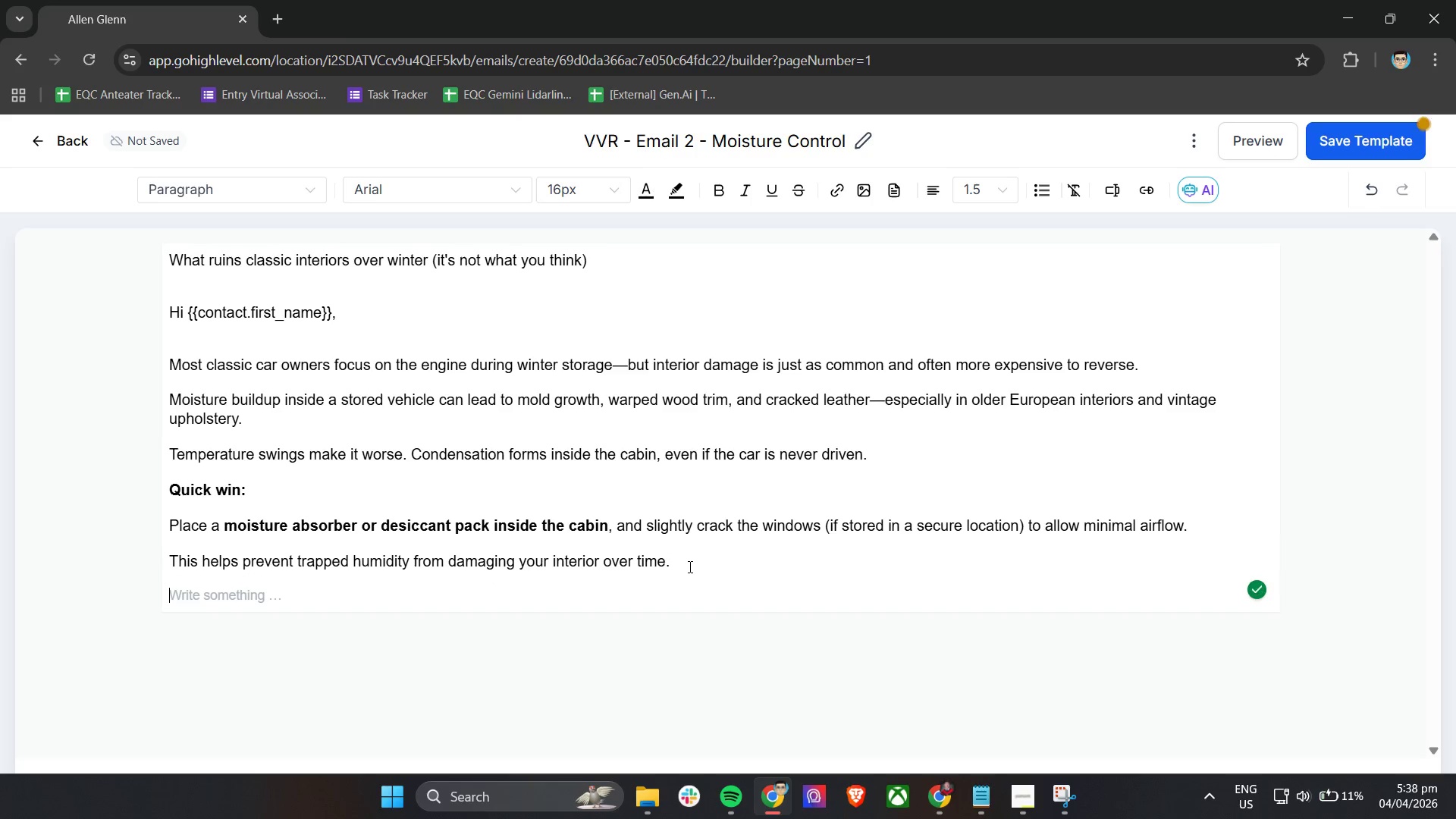 
type(At Vintage Vault Respo)
key(Backspace)
key(Backspace)
type(to)
key(Backspace)
type(orations, we inspct interr)
key(Backspace)
type(ior damaging )
key(Backspace)
key(Backspace)
key(Backspace)
key(Backspace)
key(Backspace)
key(Backspace)
key(Backspace)
key(Backspace)
key(Backspace)
type(conditions as part of our wiinter storage.)
key(Backspace)
type( )
 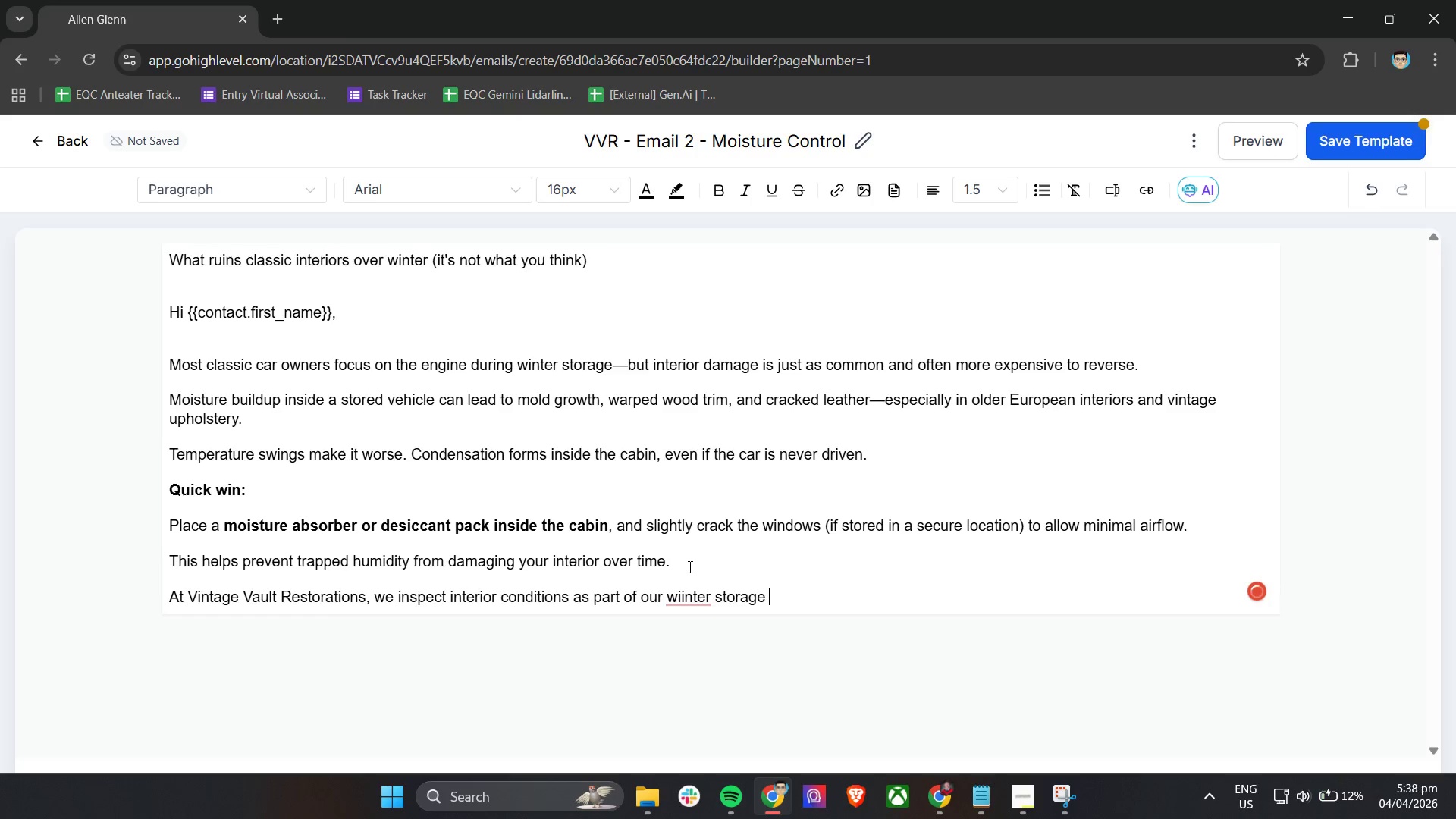 
left_click([685, 590])
 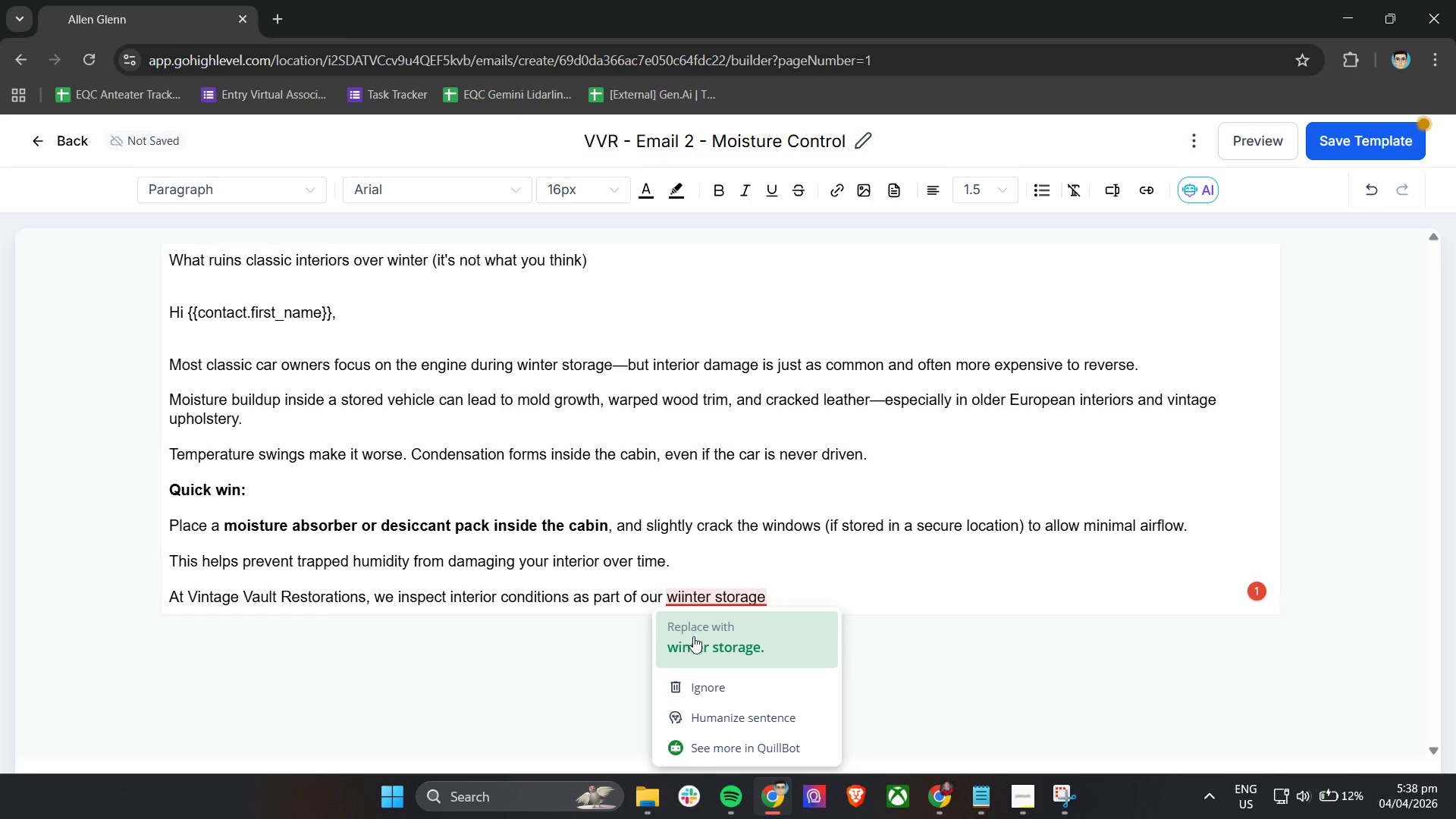 
left_click([690, 641])
 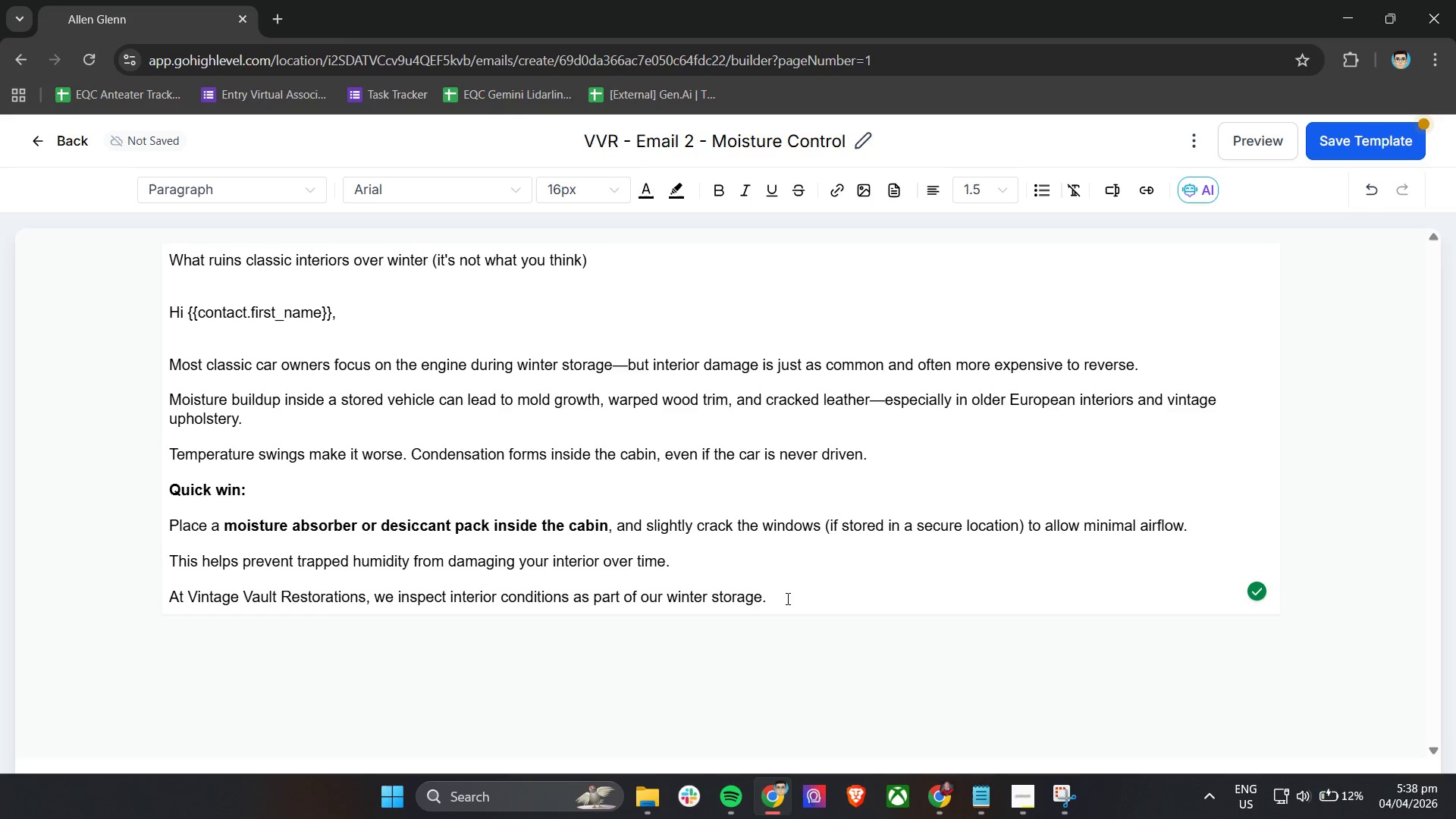 
key(Backspace)
type( service)
 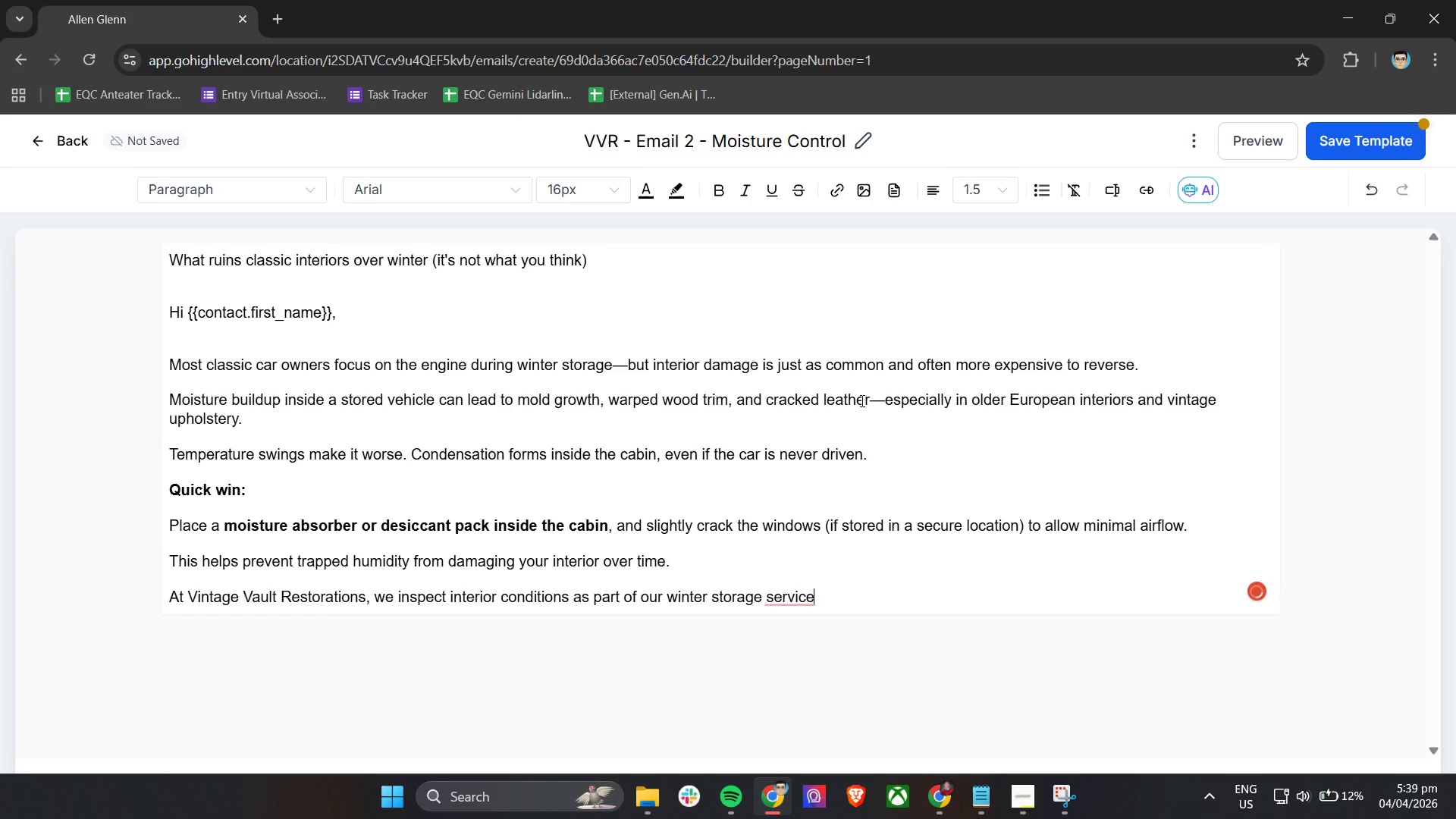 
left_click_drag(start_coordinate=[869, 402], to_coordinate=[883, 405])
 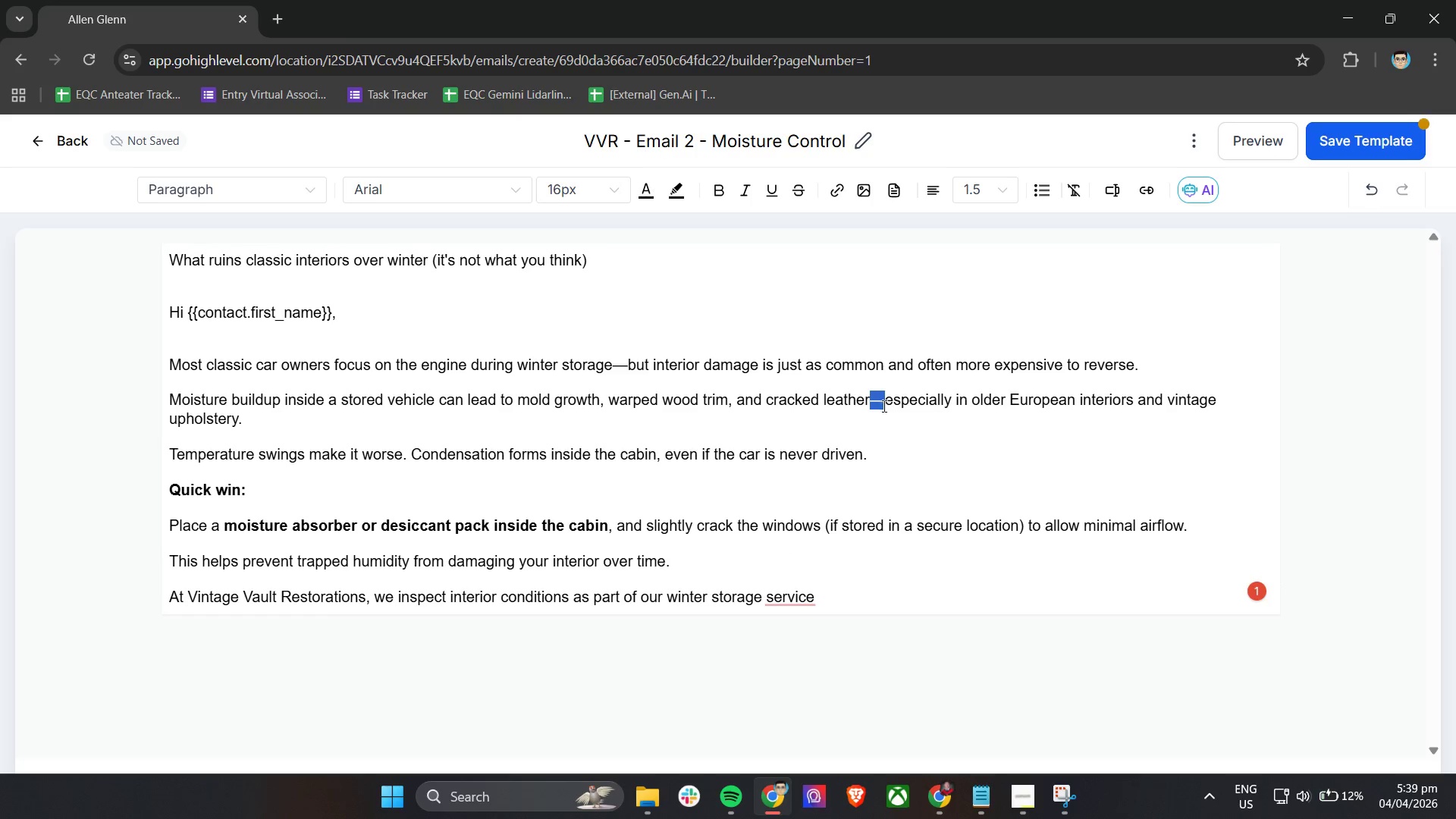 
key(Control+C)
 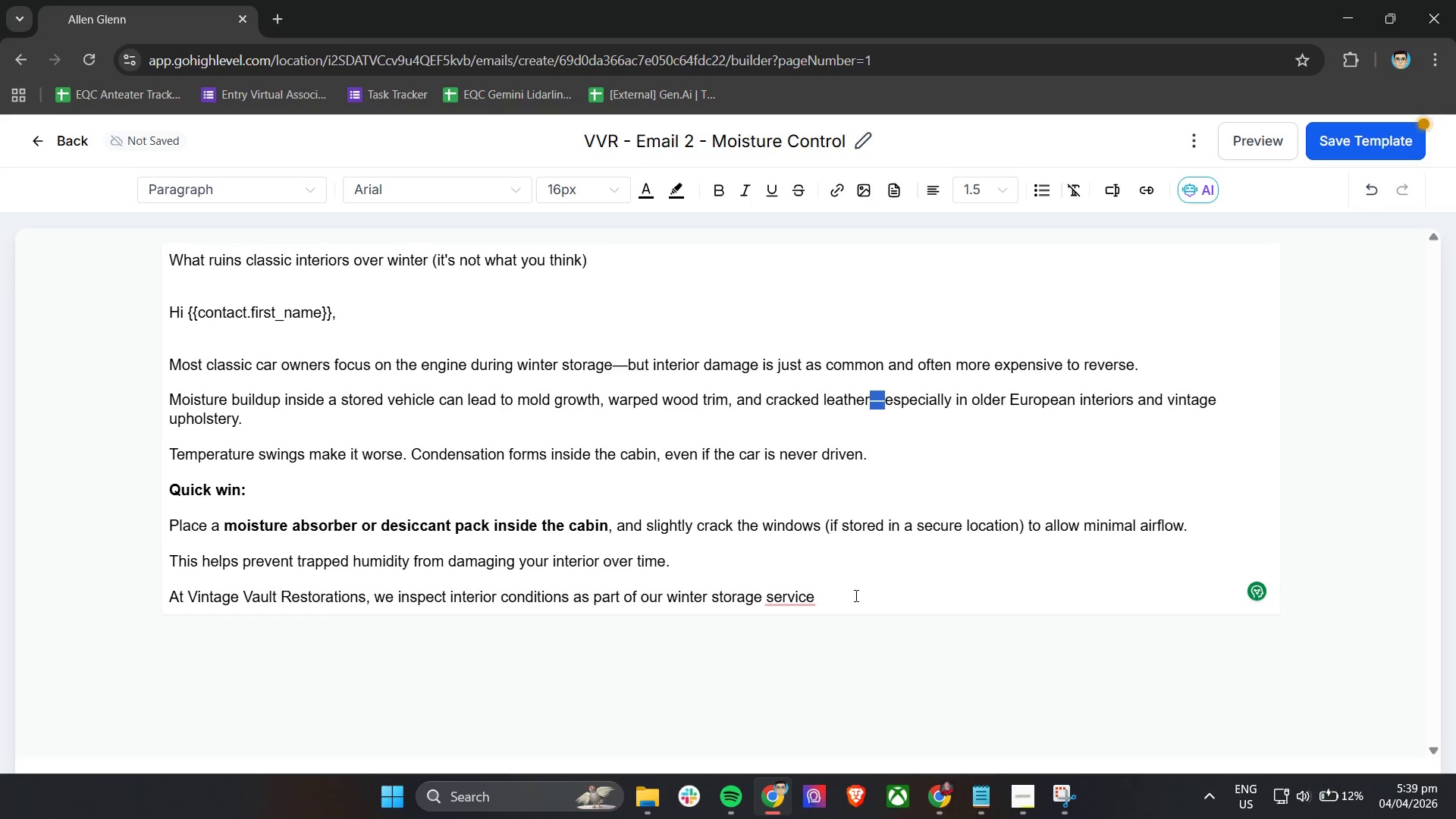 
left_click([855, 595])
 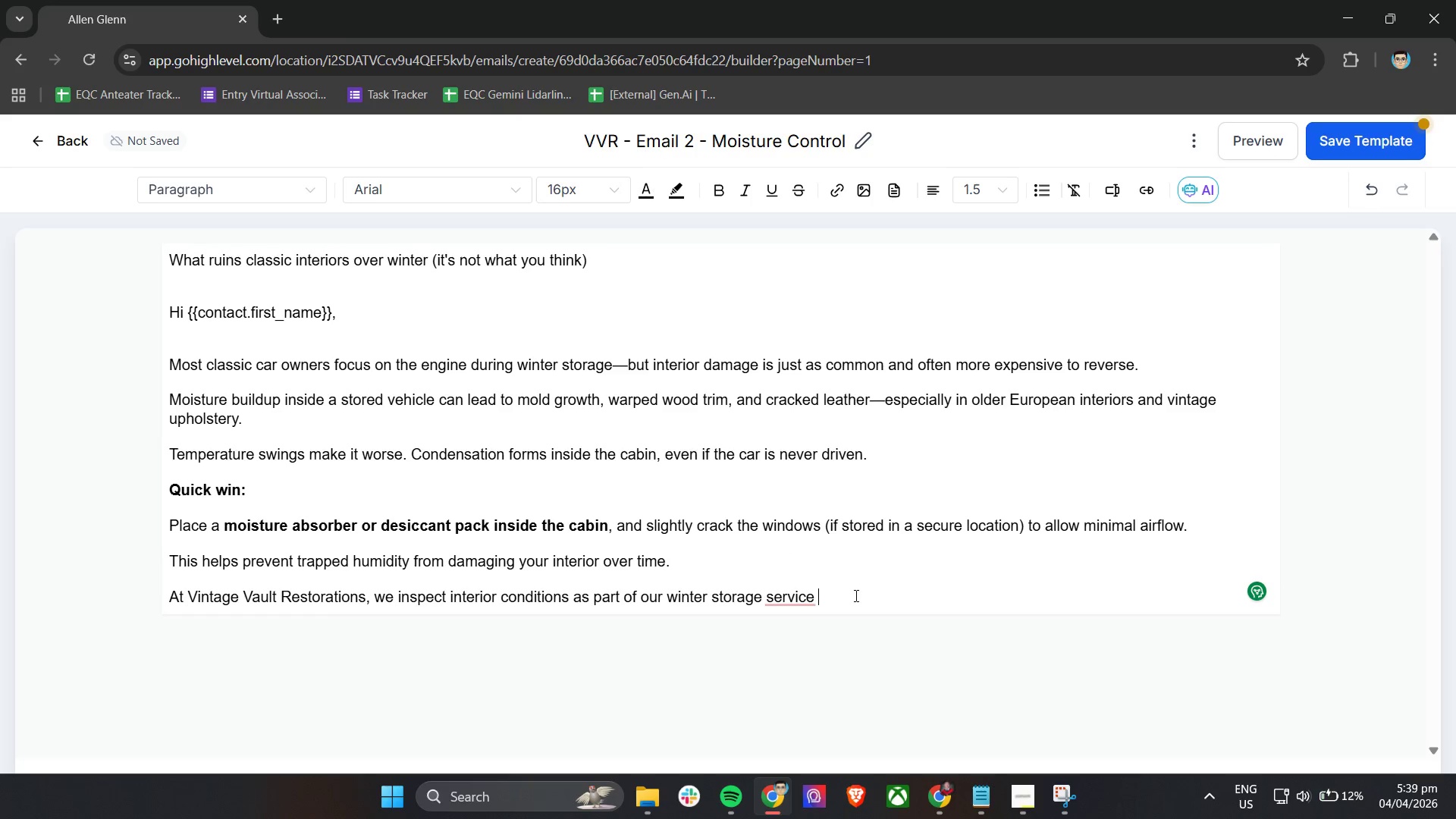 
key(Control+V)
 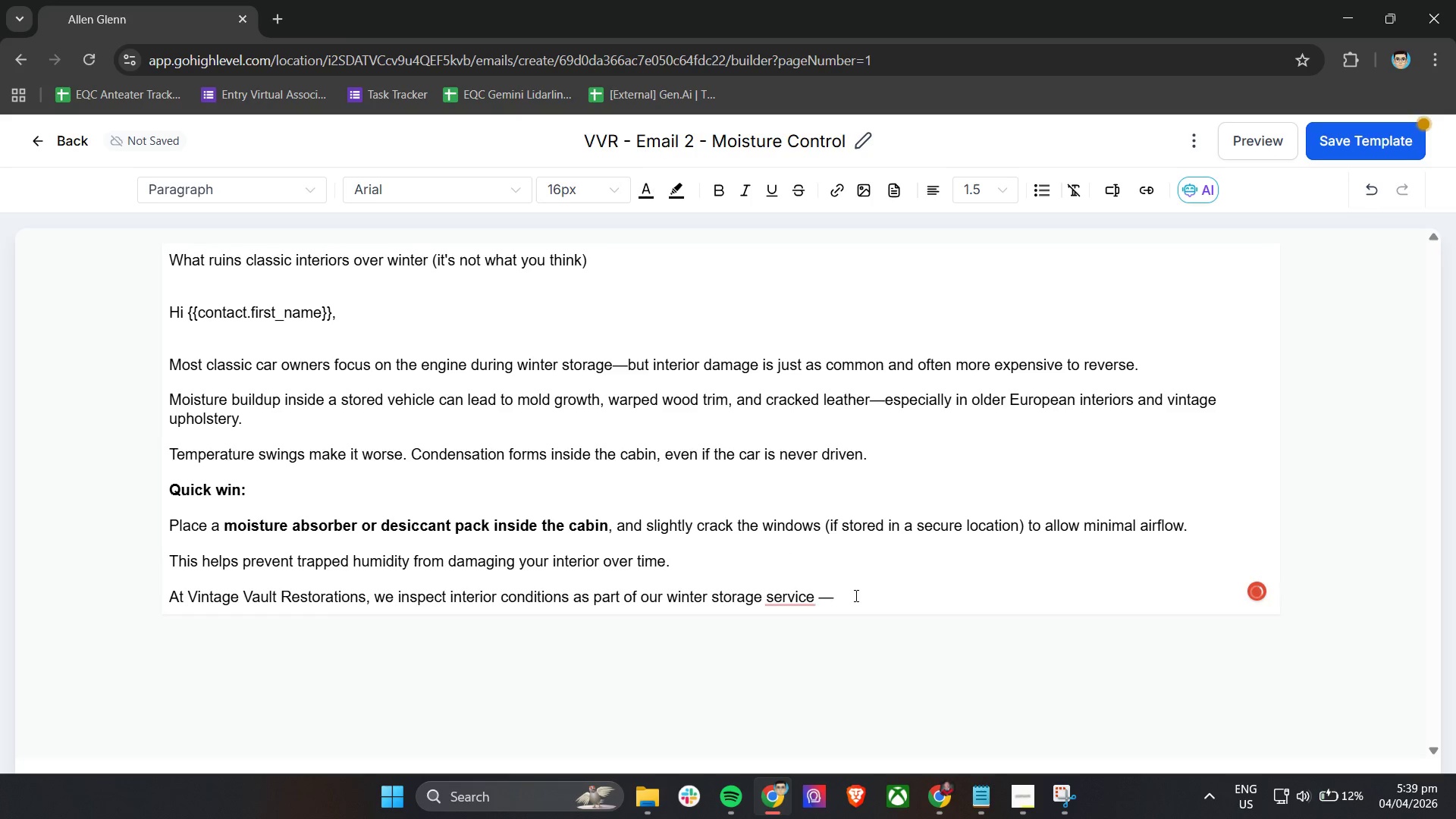 
key(Backspace)
 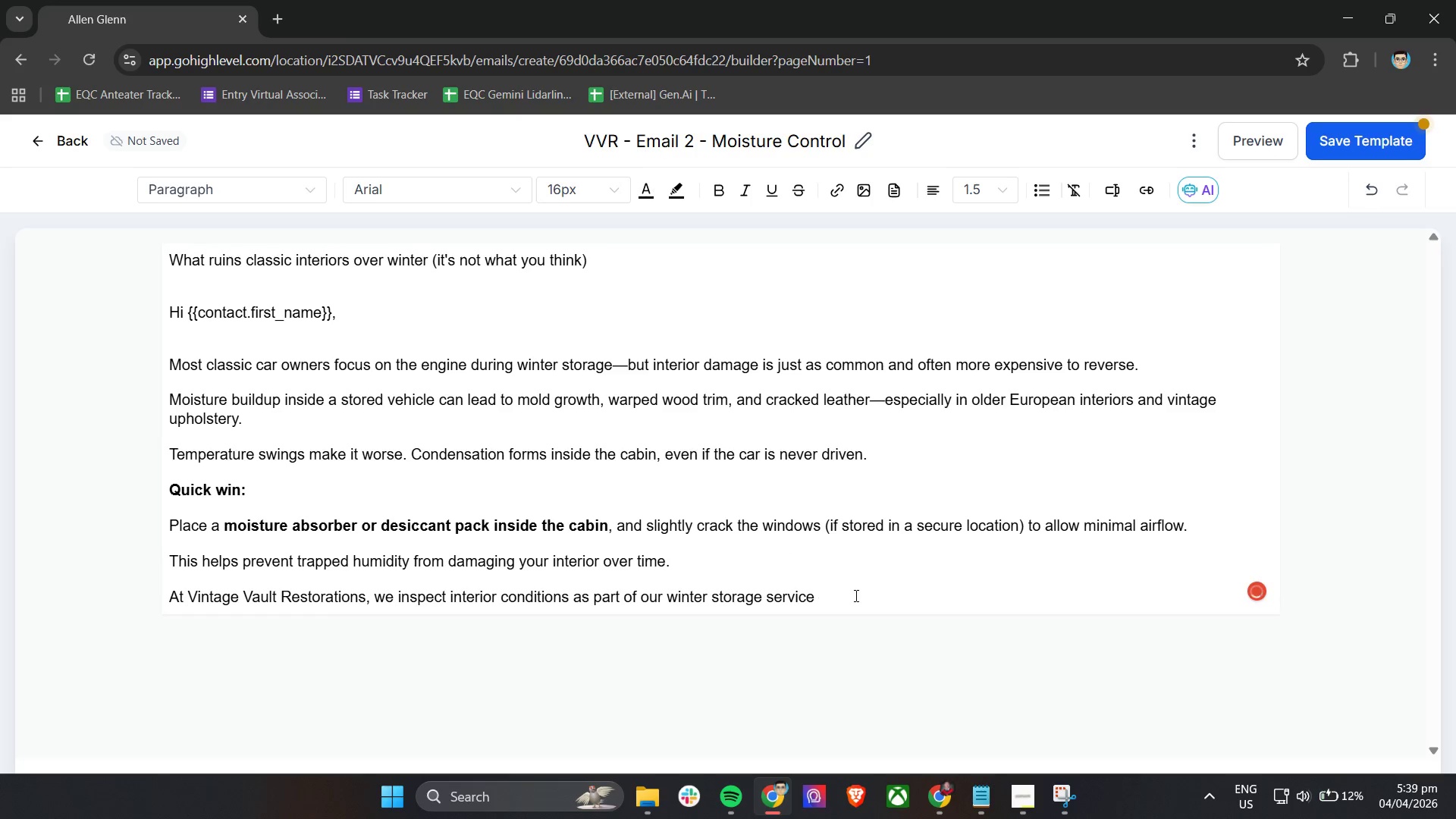 
key(Backspace)
 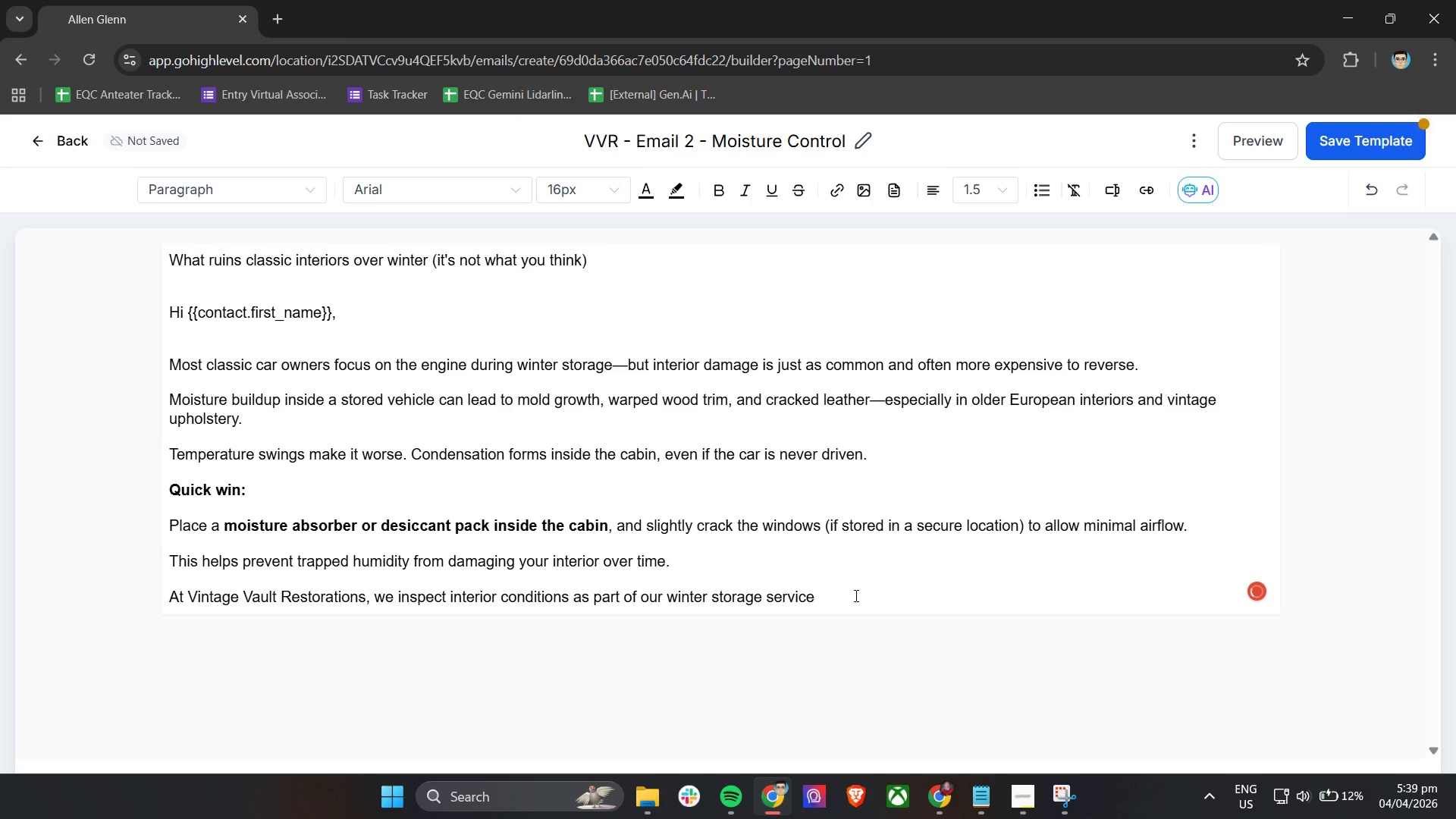 
key(Control+ControlLeft)
 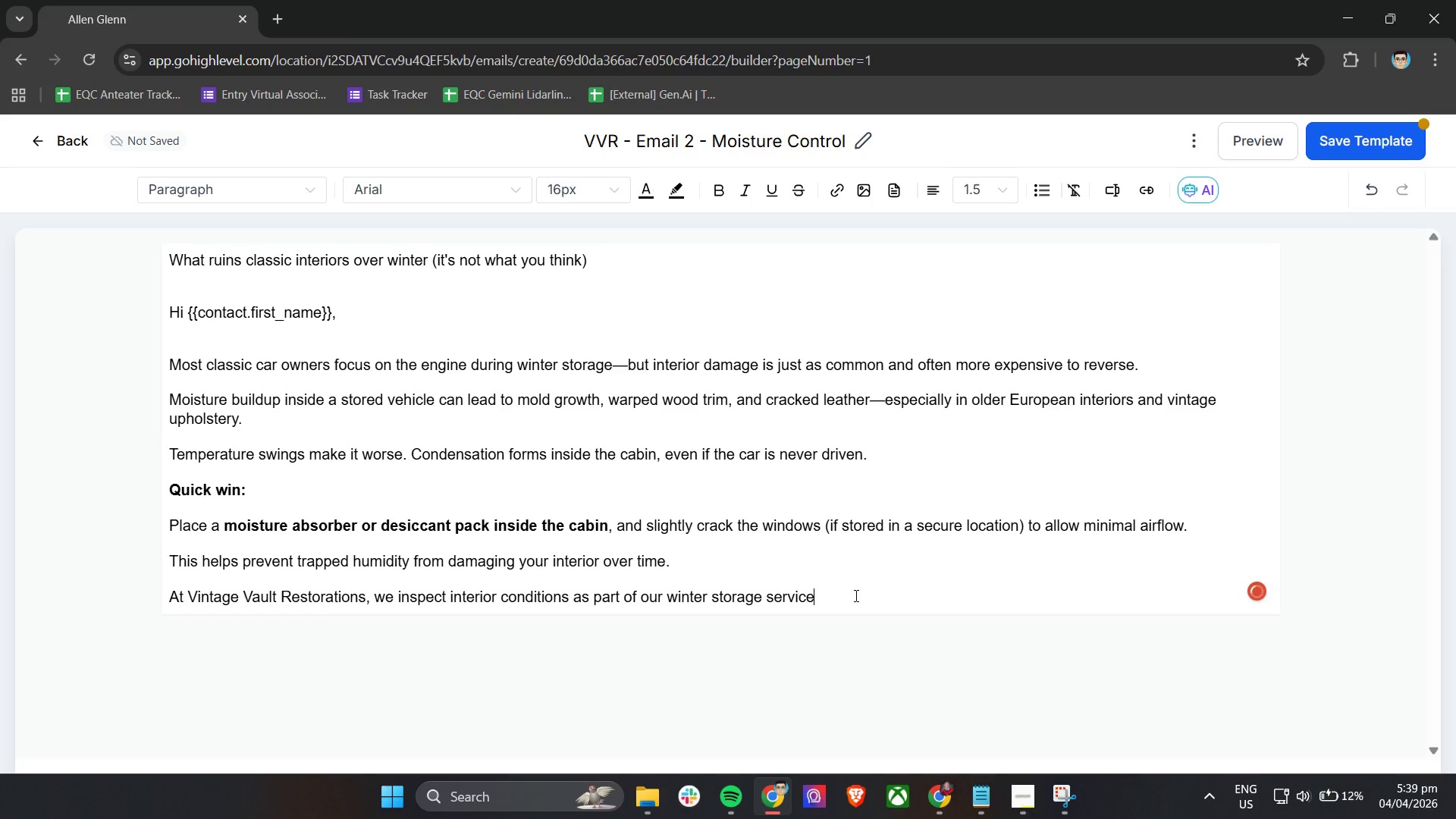 
key(Control+V)
 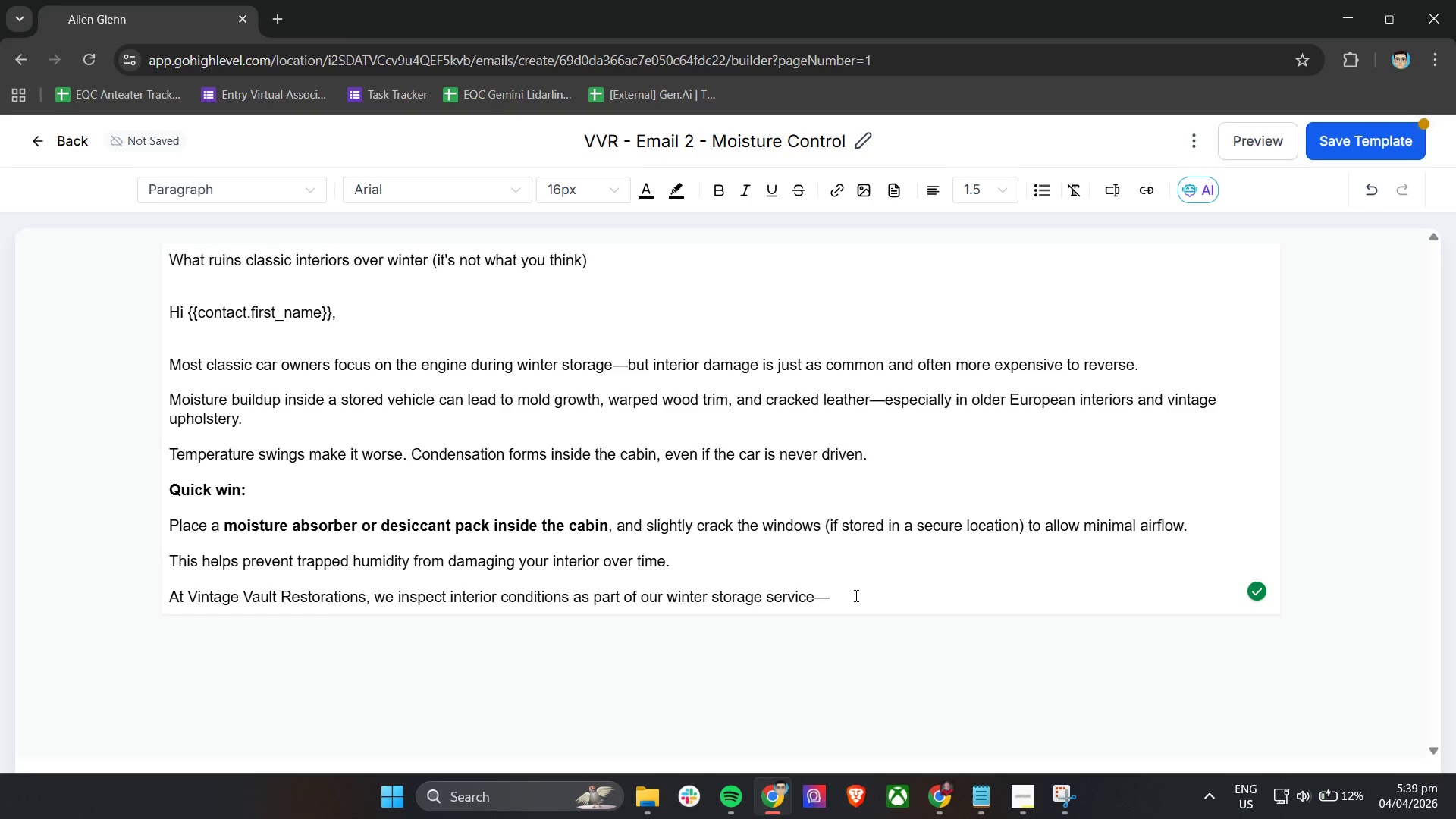 
type(checking for early signs of moisture damage most owners miss.)
 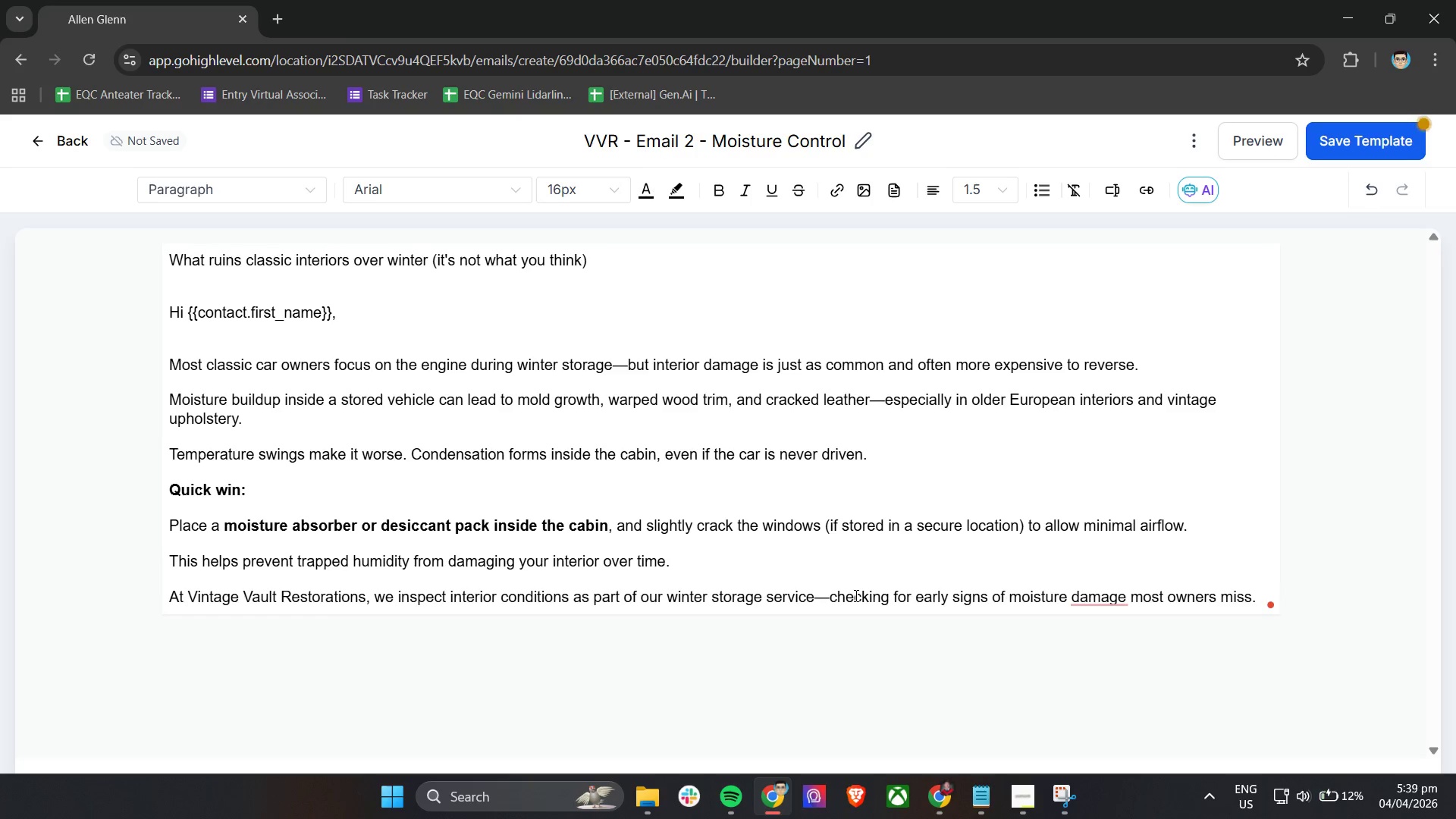 
key(Enter)
 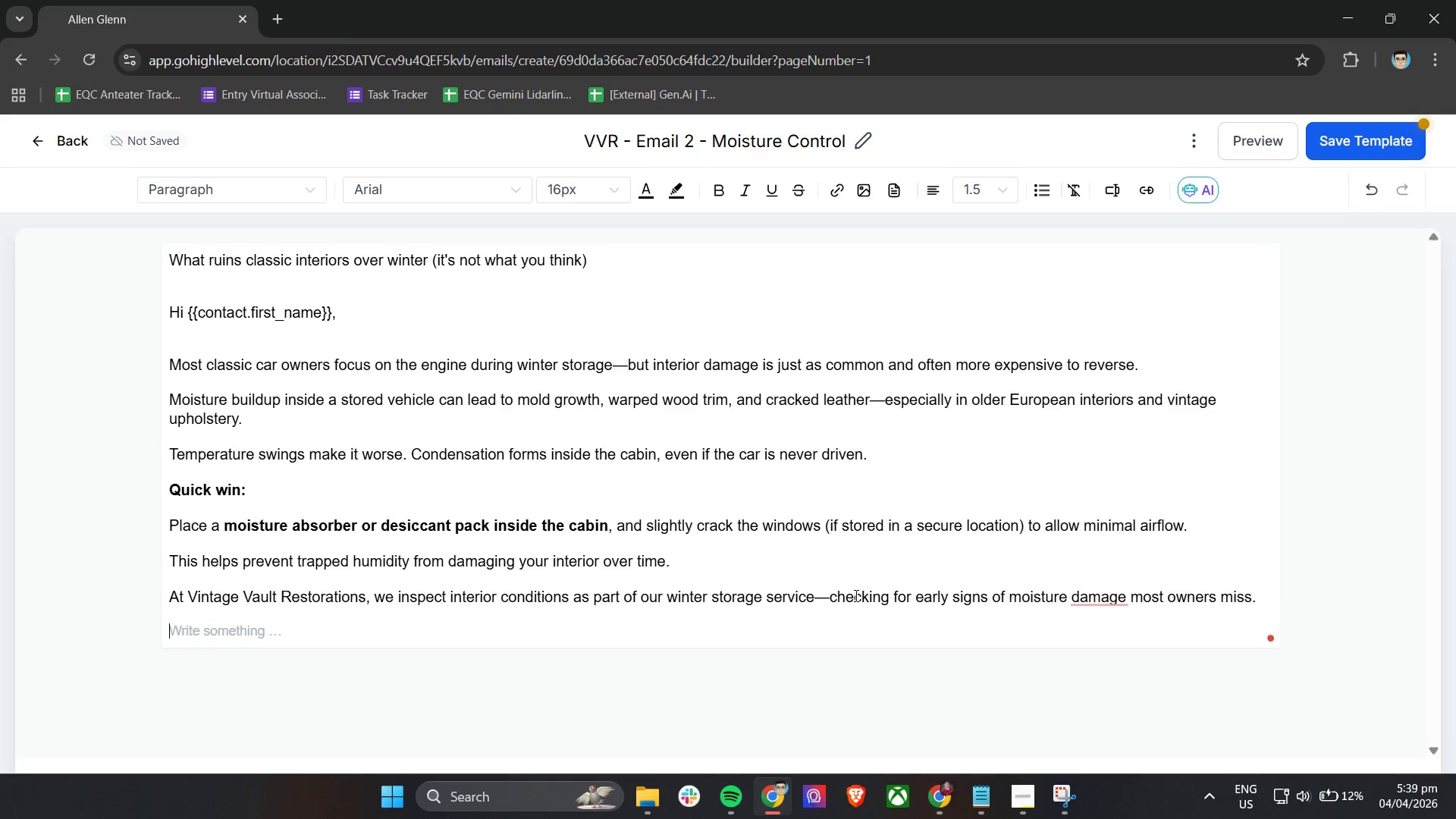 
key(Enter)
 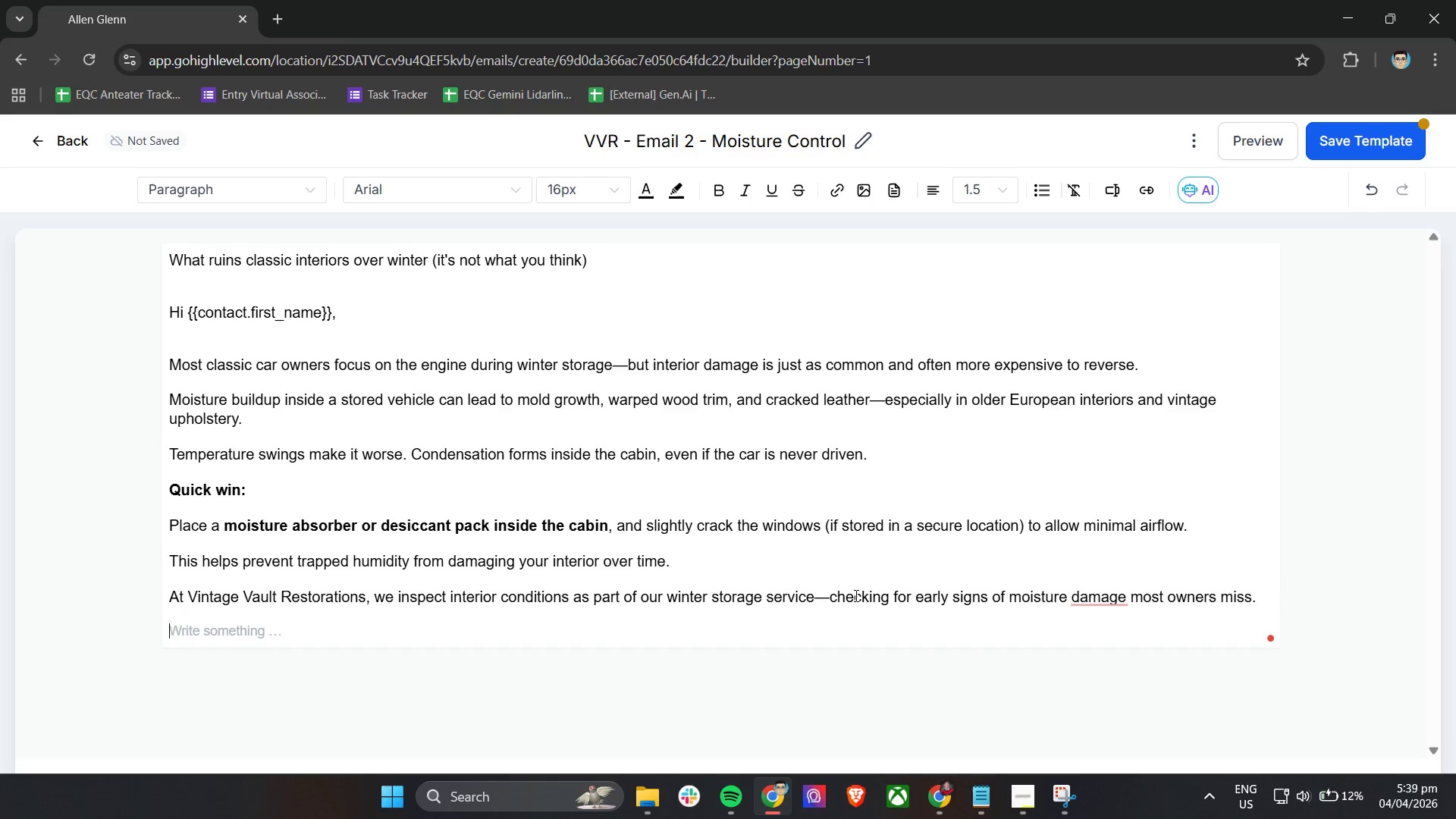 
type(If you)
 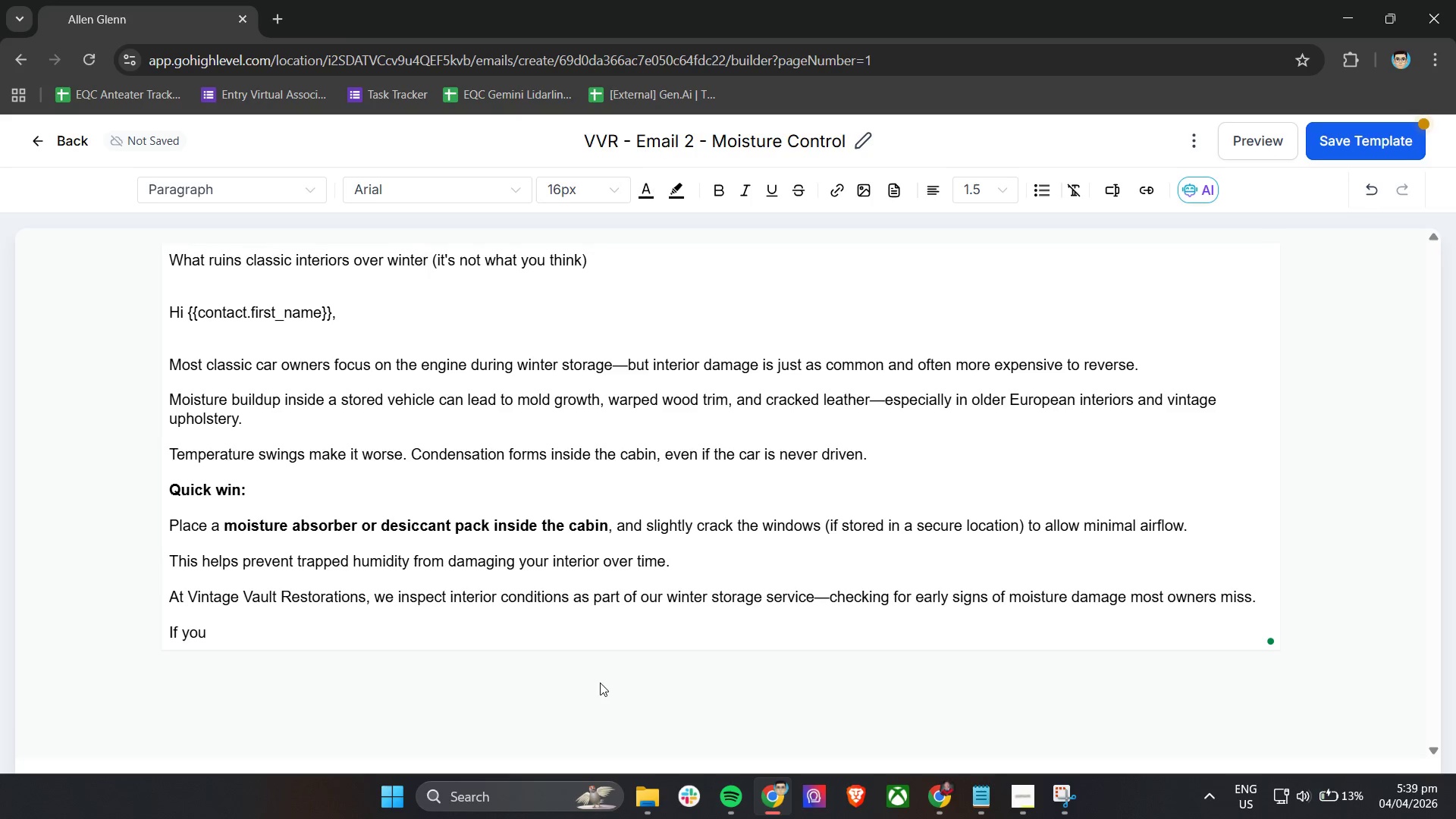 
type( wna)
key(Backspace)
key(Backspace)
type(ant your vehicle properly pra)
key(Backspace)
type(pared befr)
key(Backspace)
type(ore storage, yo c)
key(Backspace)
key(Backspace)
type(u can requre)
key(Backspace)
key(Backspace)
type(est an inspction here: https://yourbookinglink.com)
 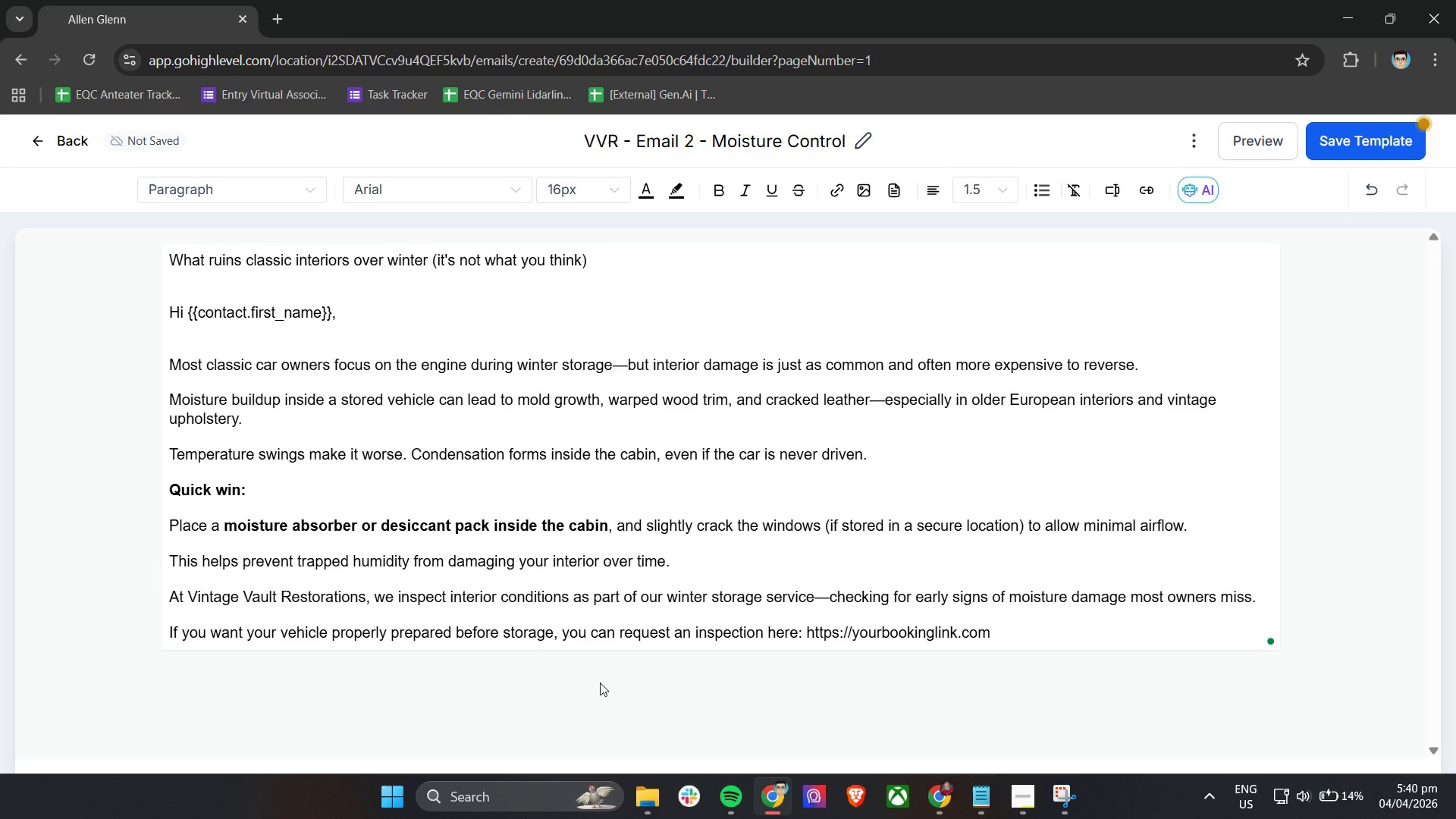 
left_click_drag(start_coordinate=[999, 634], to_coordinate=[808, 641])
 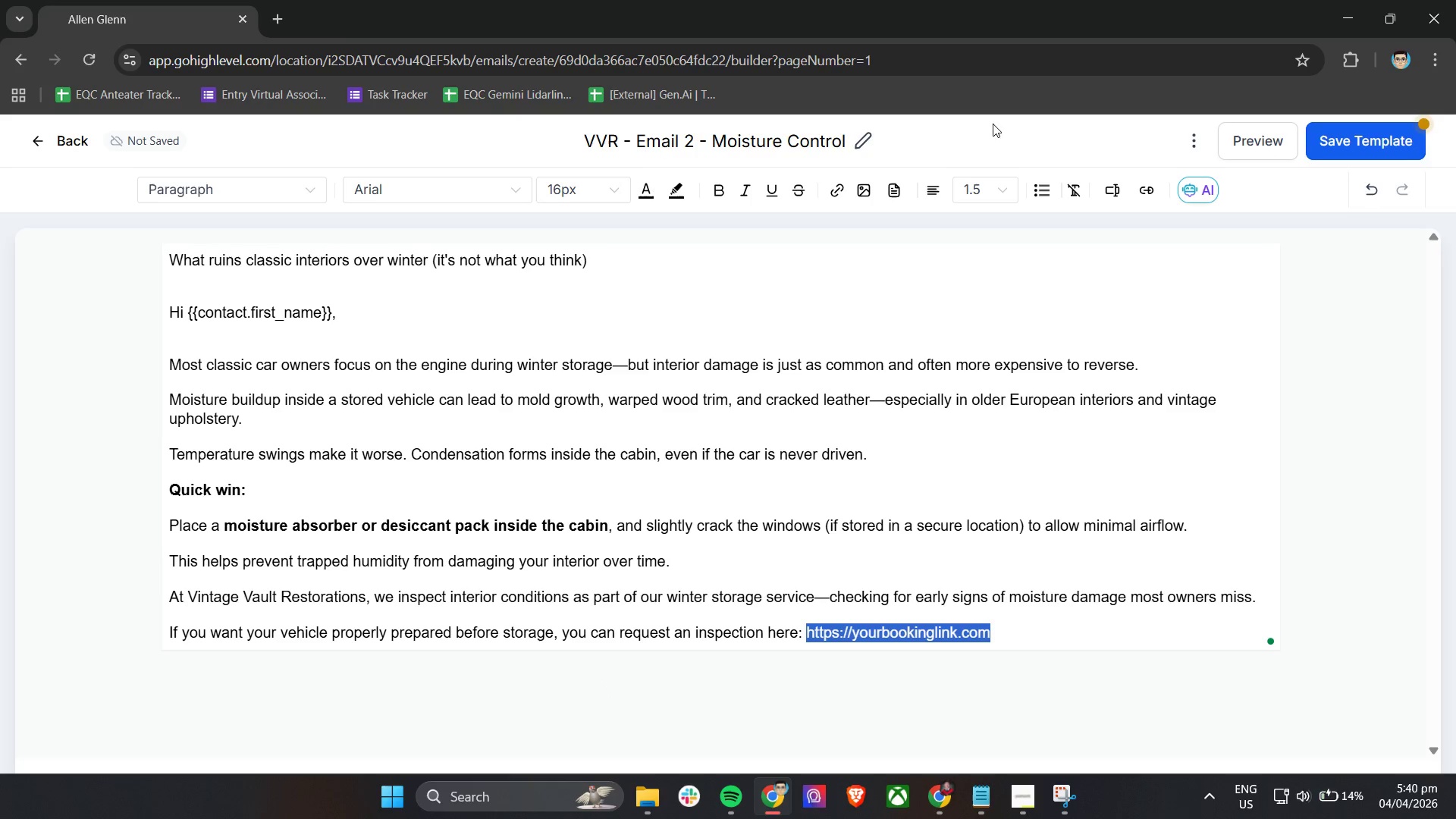 
key(Control+C)
 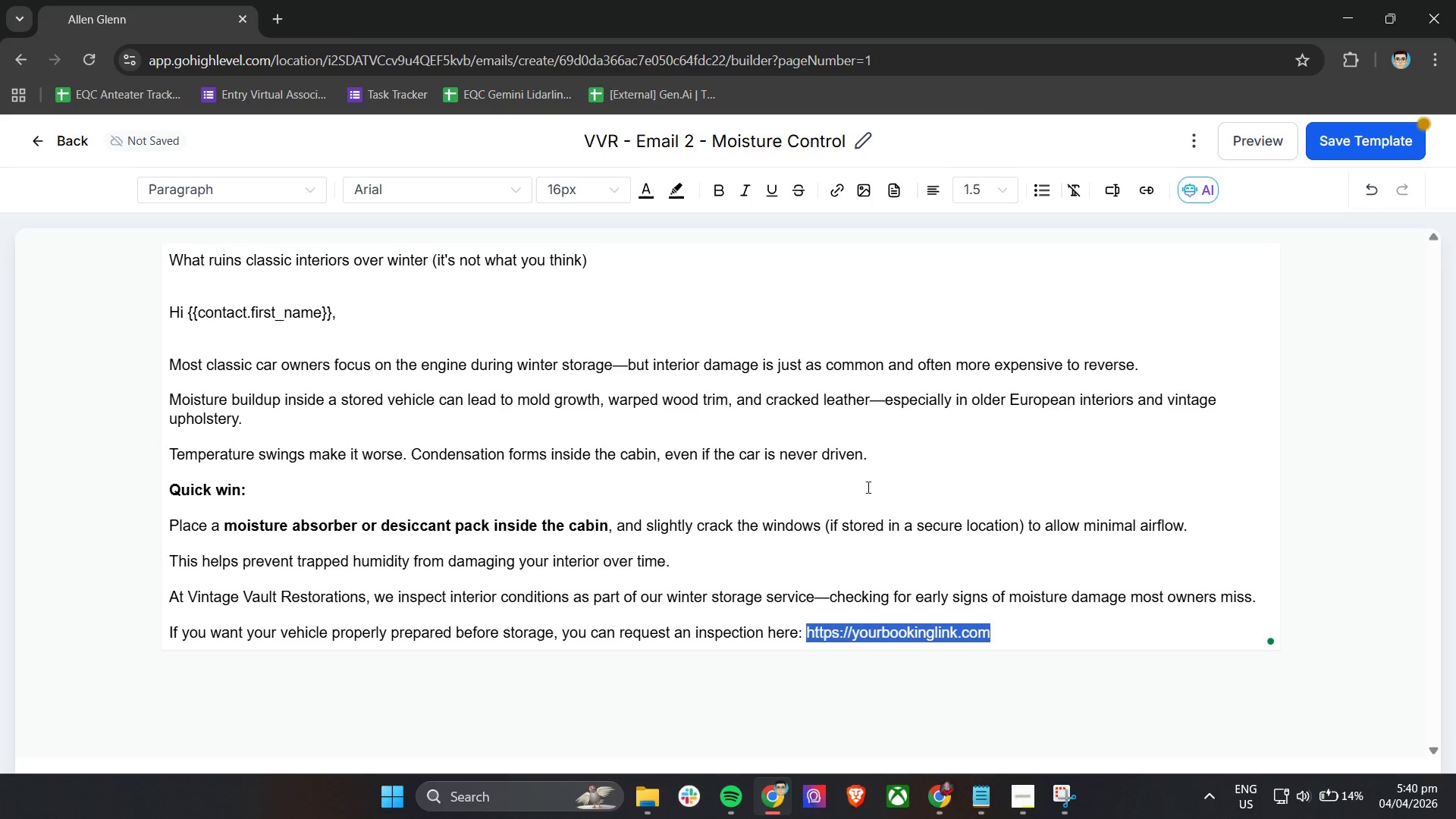 
key(Control+C)
 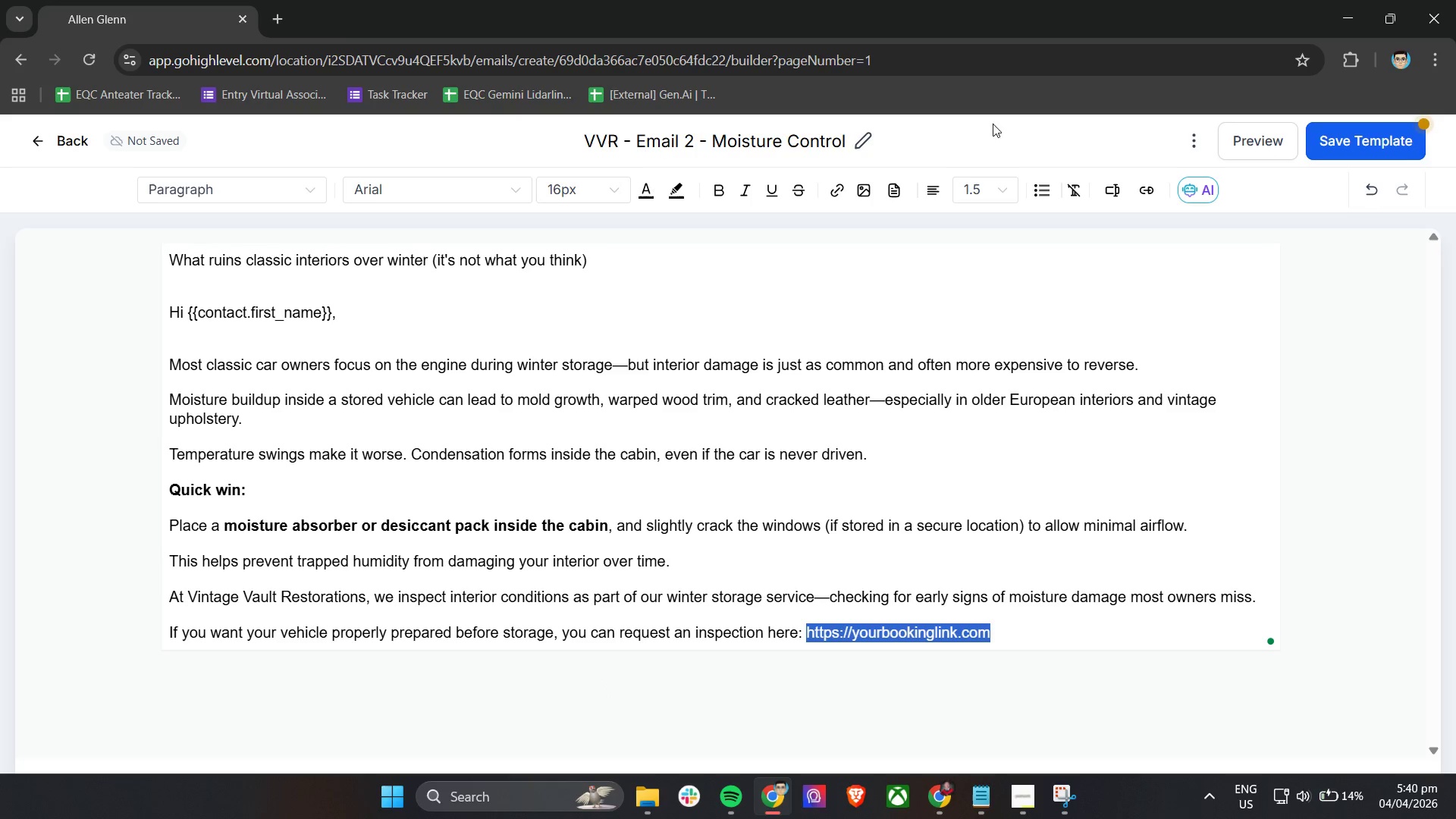 
key(Control+C)
 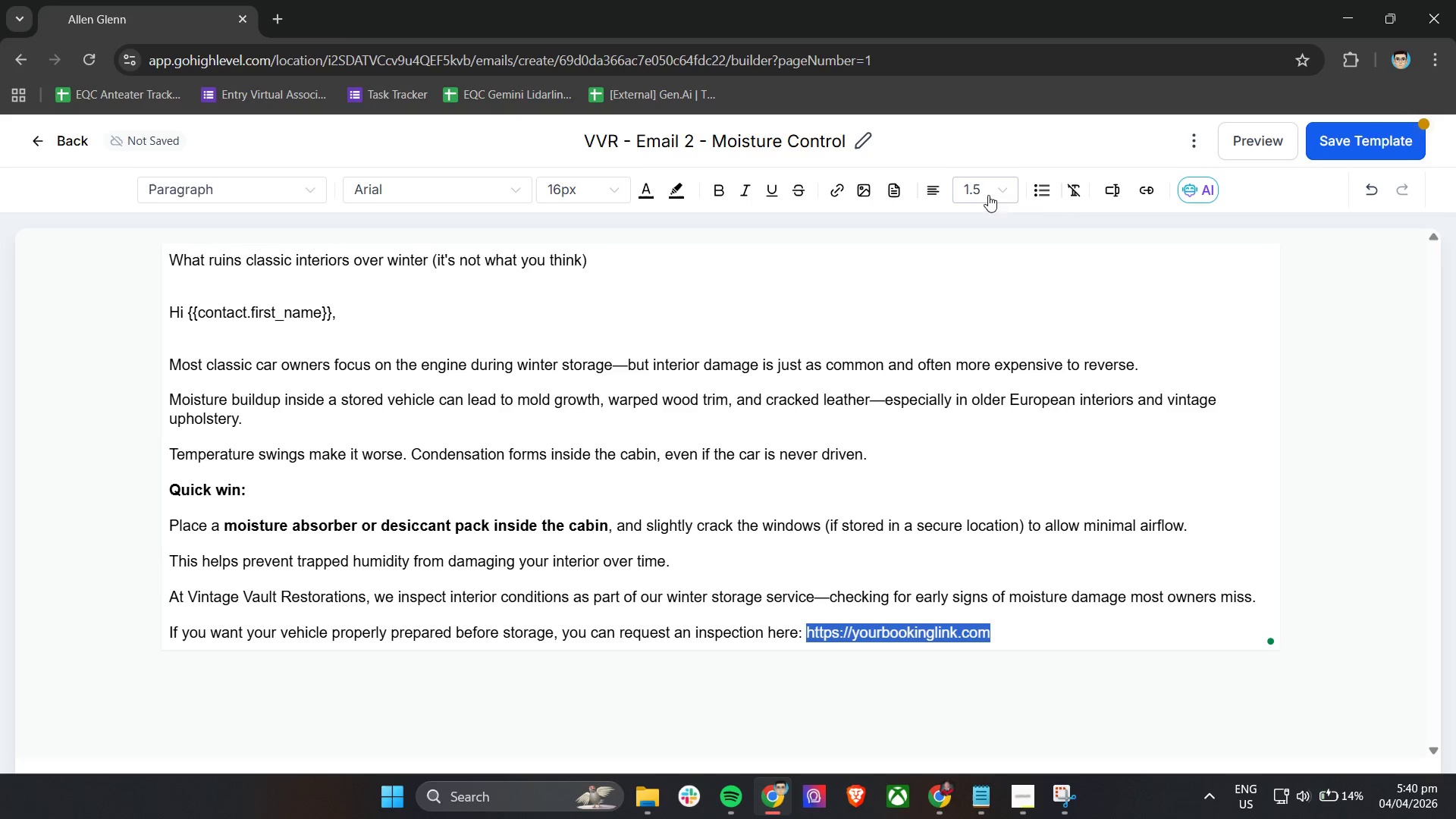 
key(Control+C)
 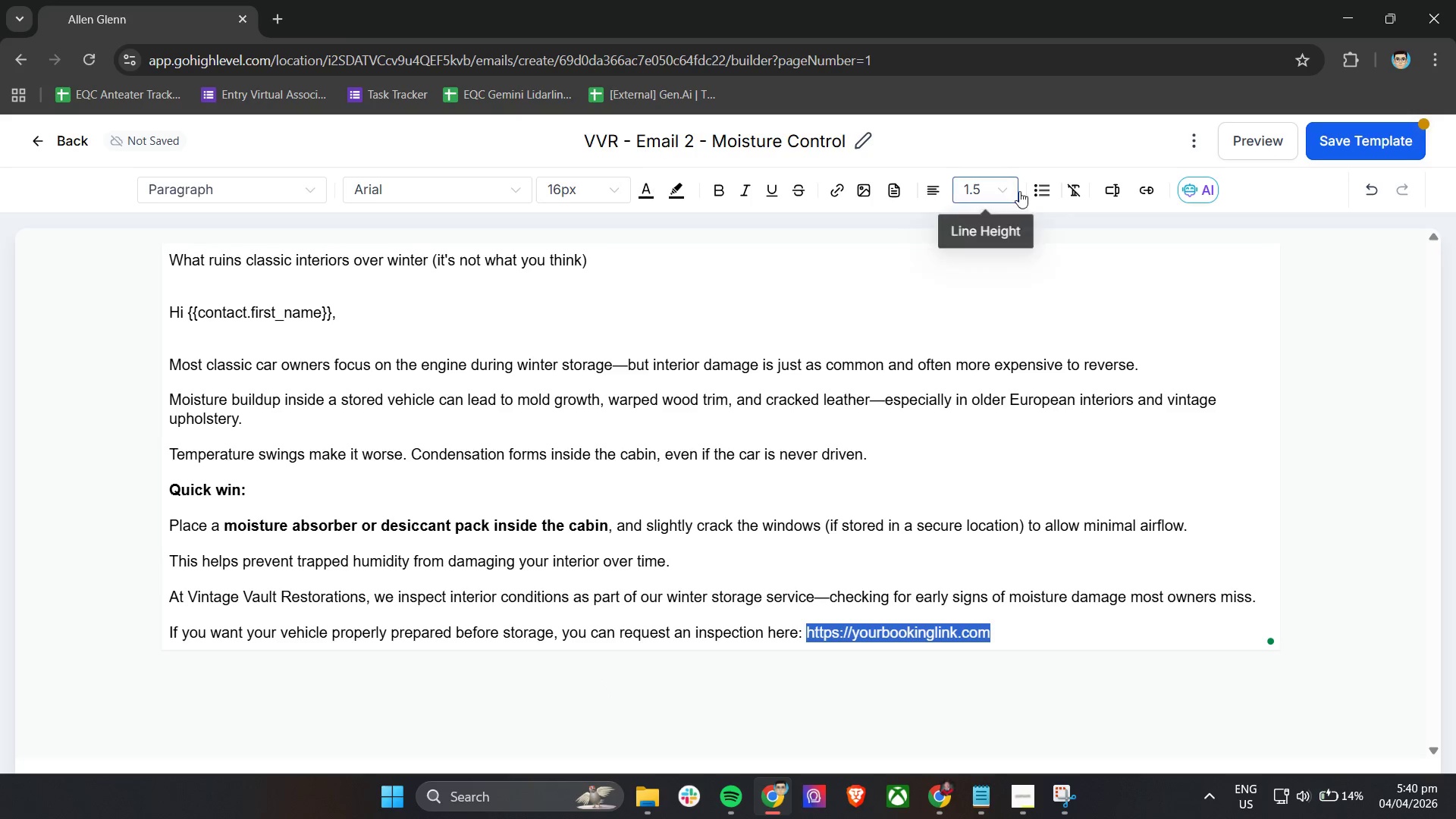 
key(Control+C)
 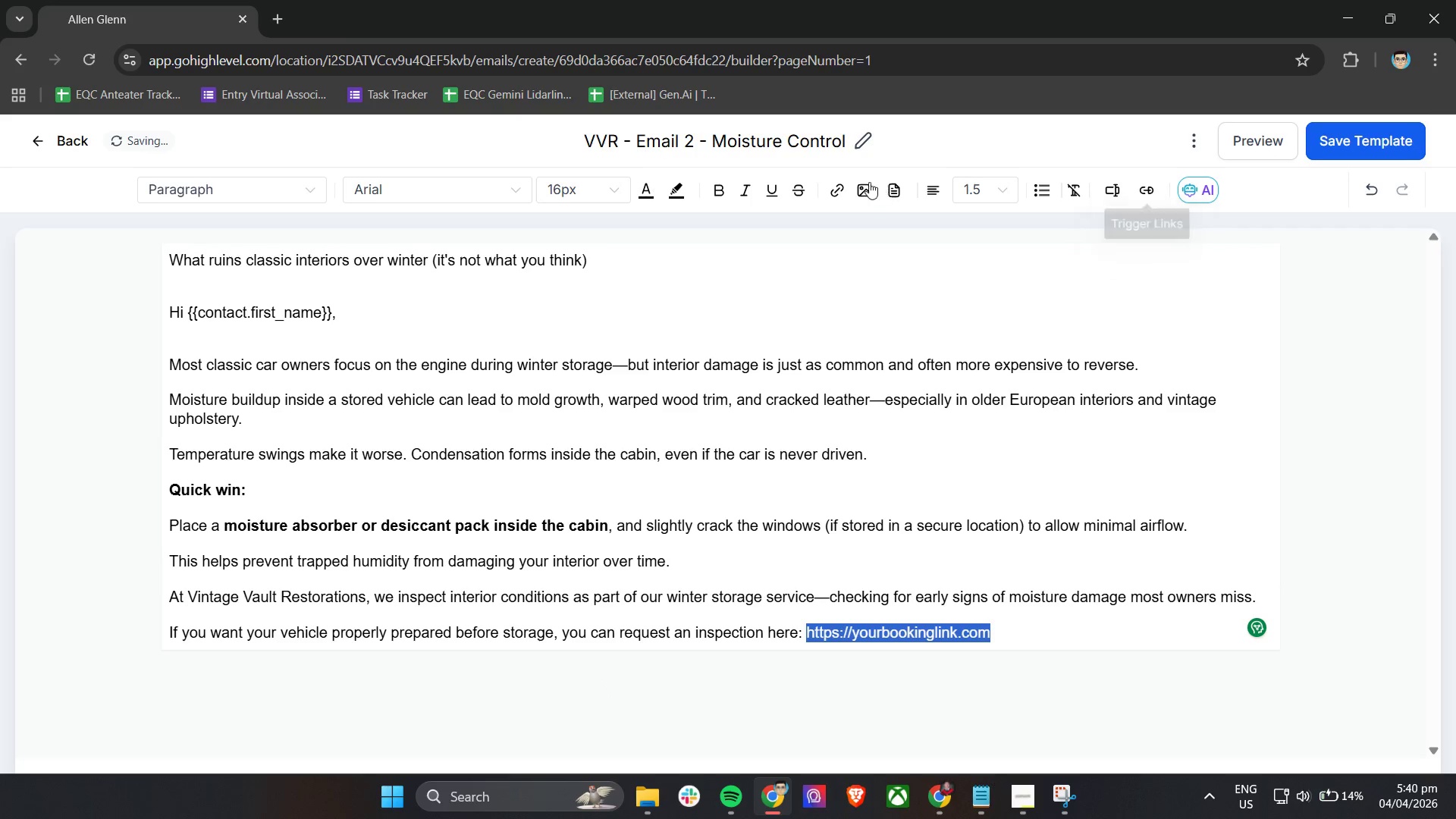 
left_click([840, 187])
 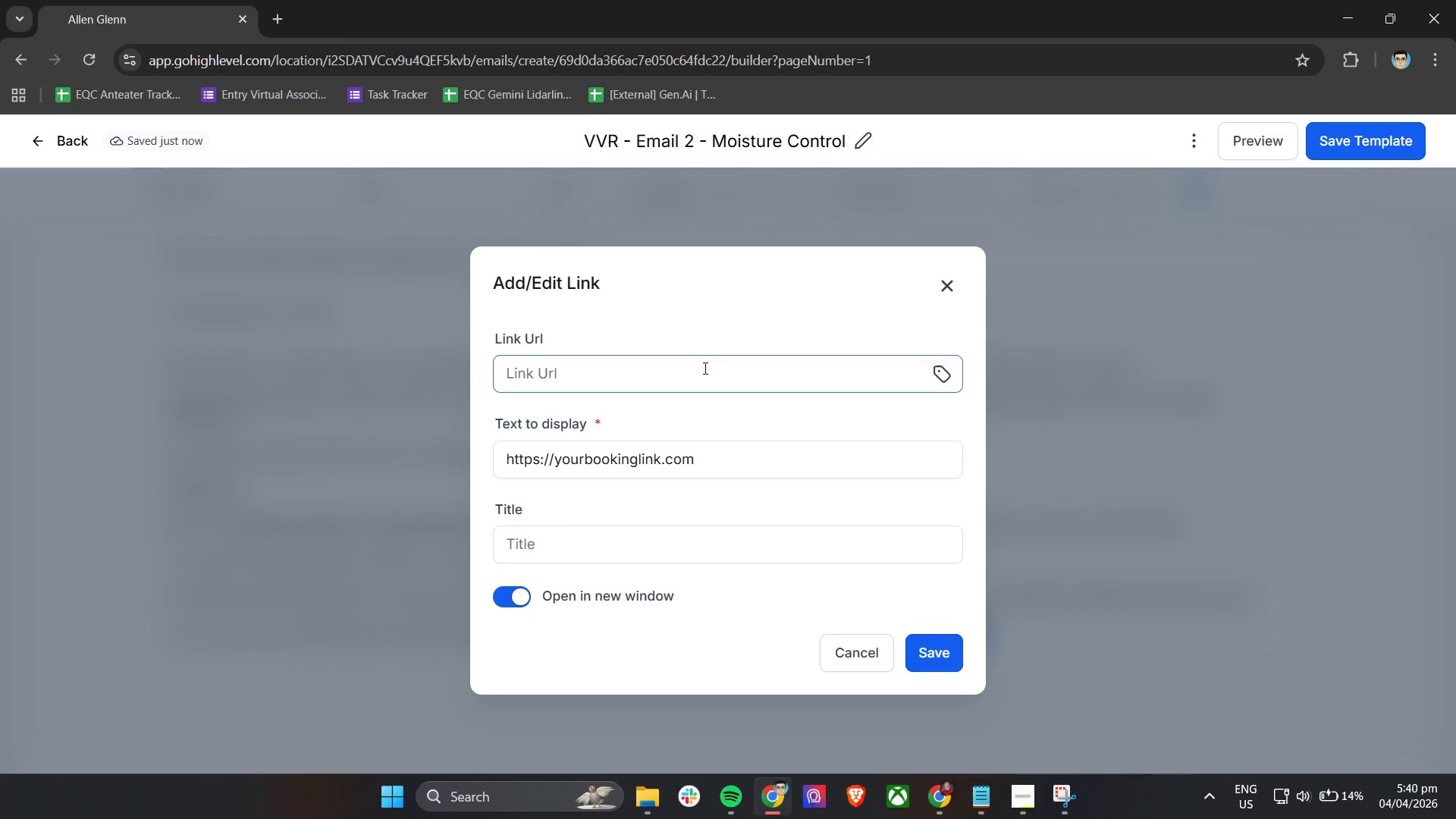 
left_click([688, 376])
 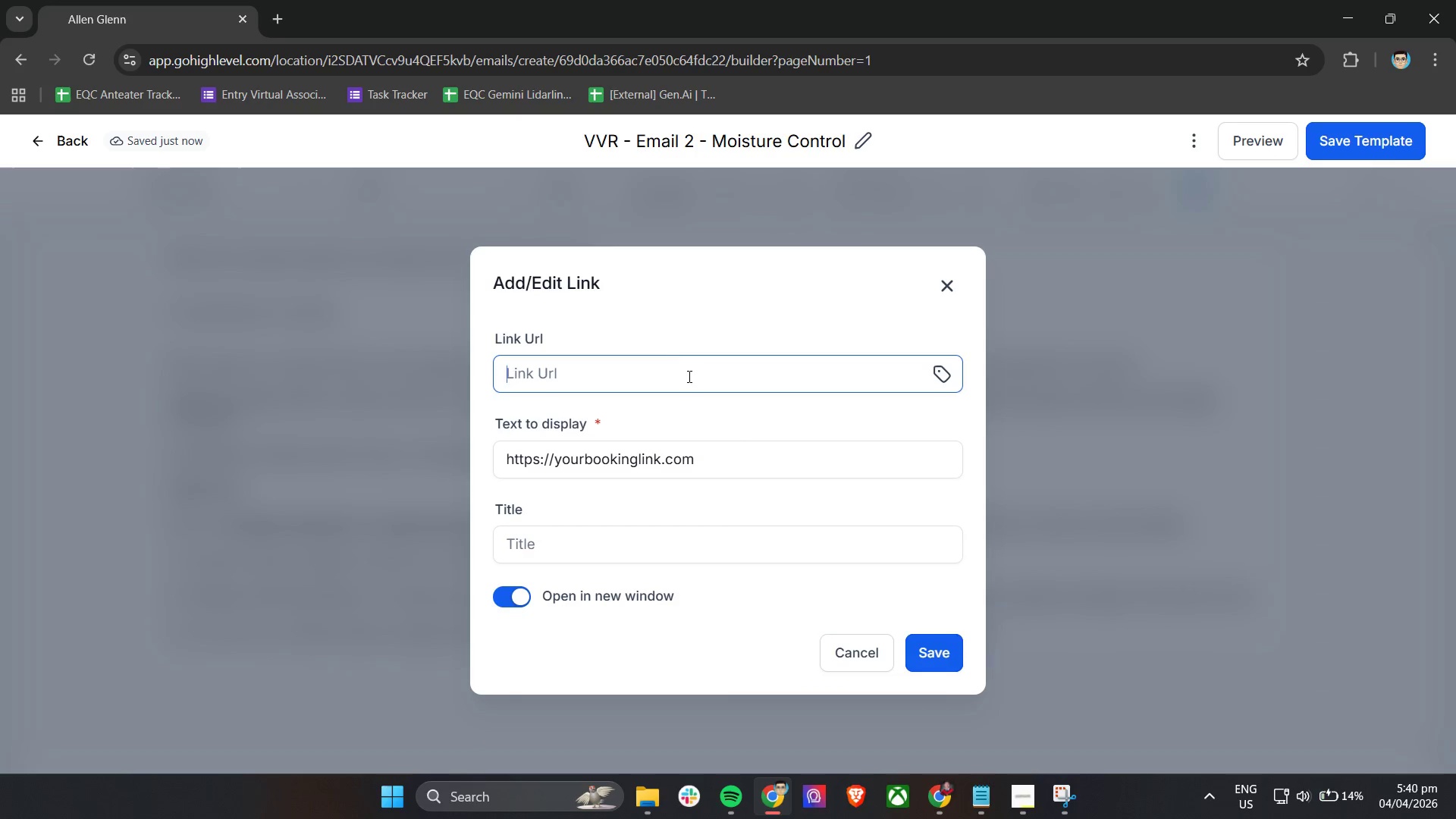 
key(Control+V)
 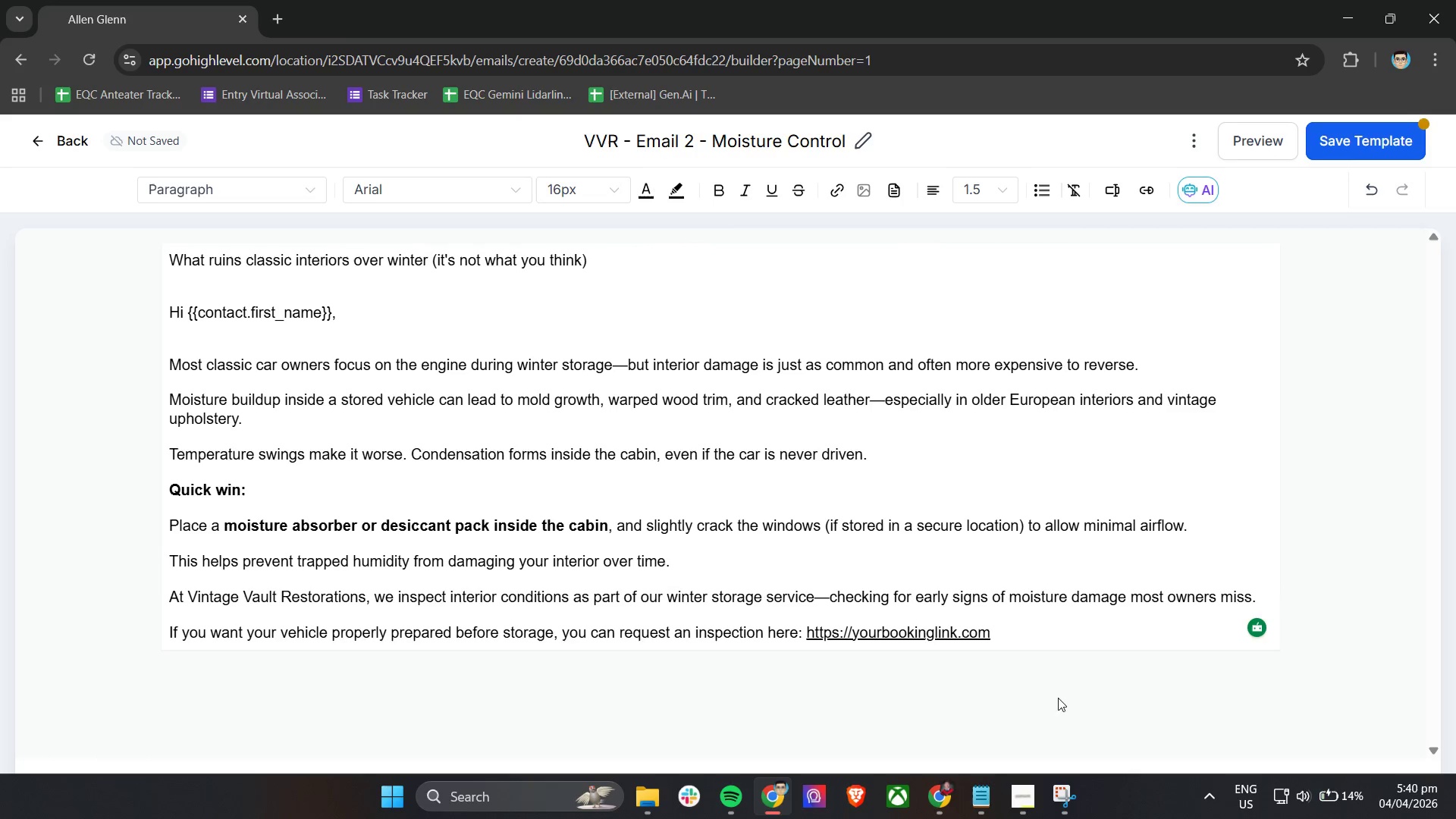 
left_click([1020, 642])
 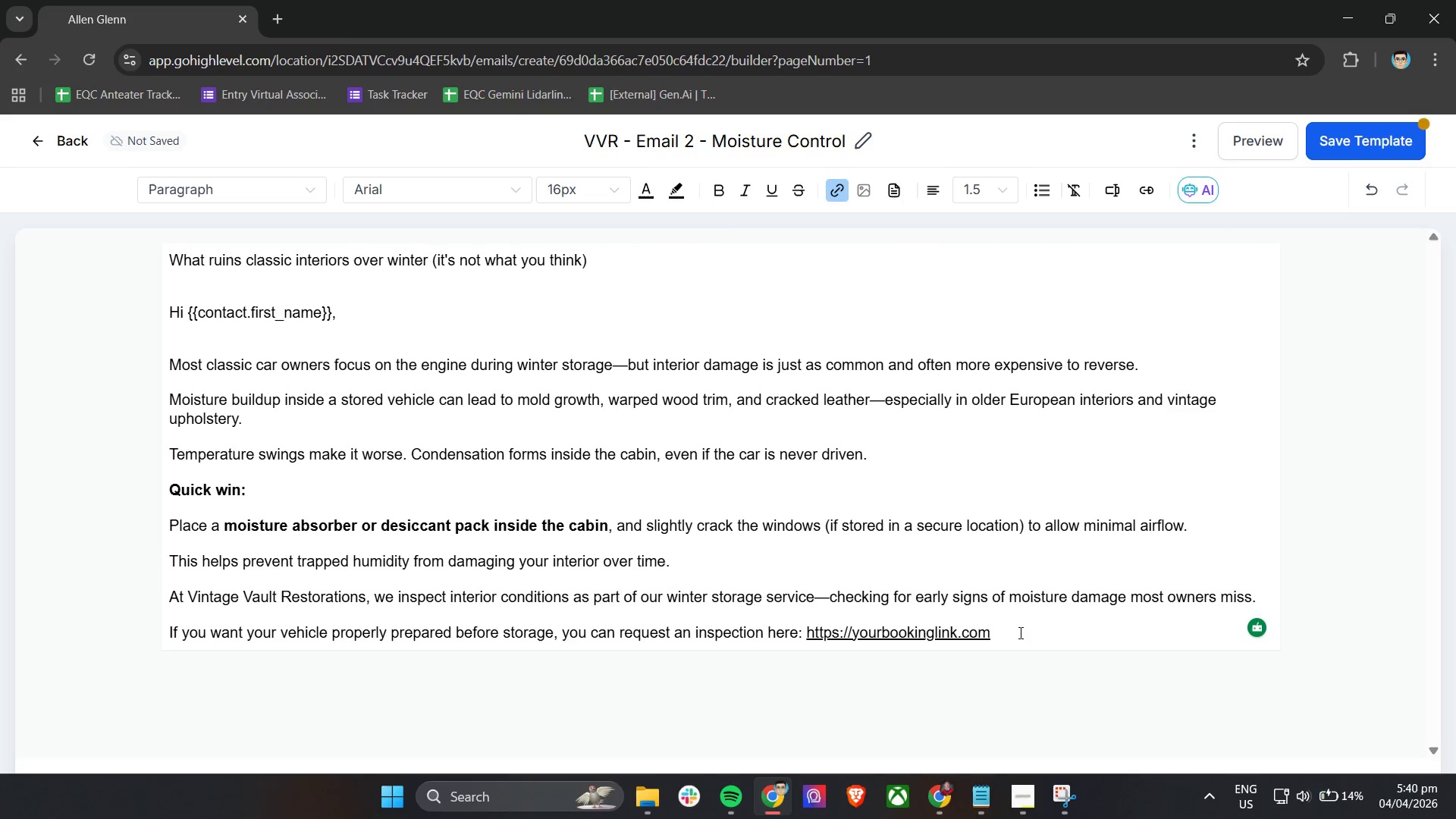 
left_click([1014, 636])
 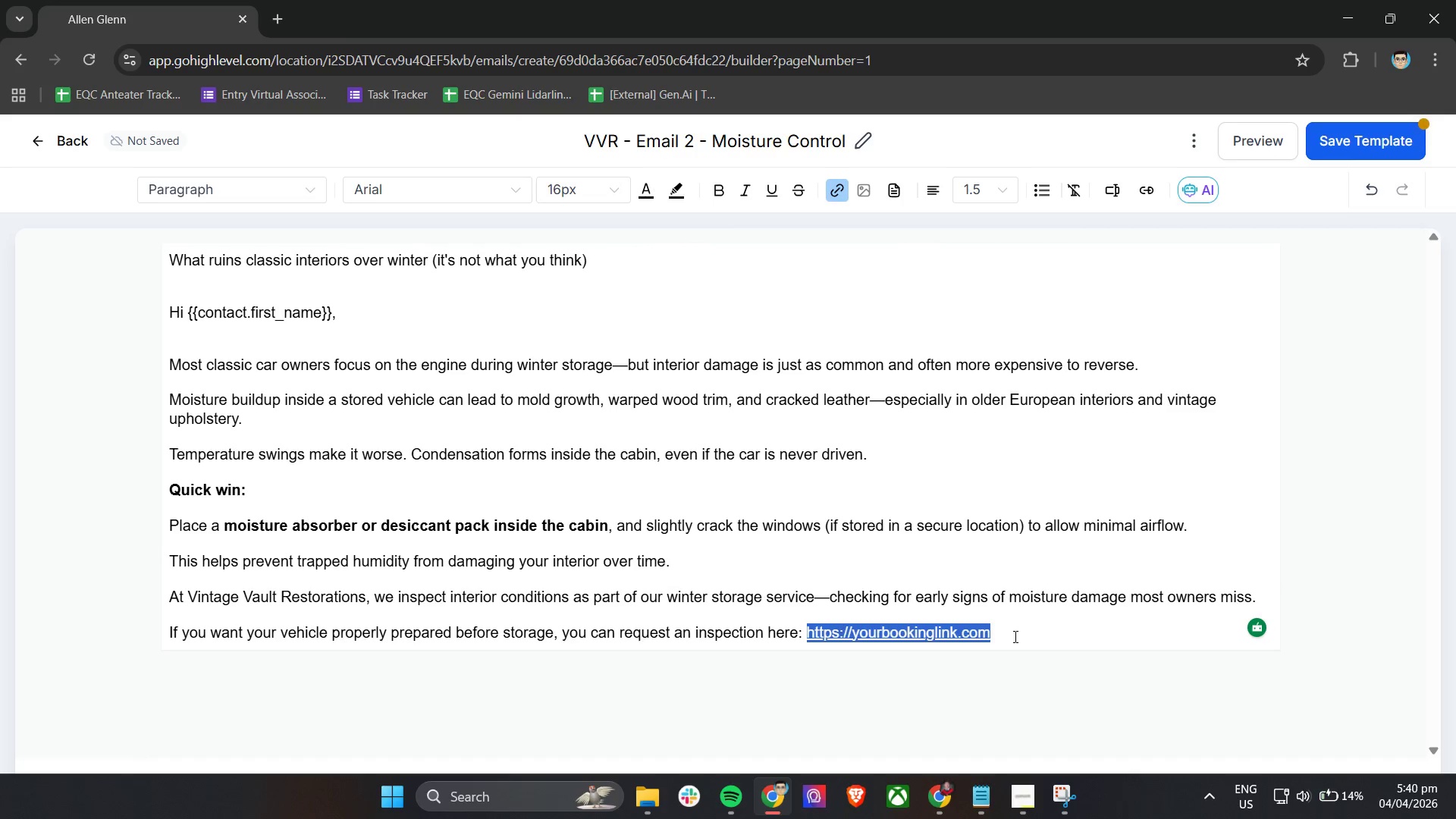 
left_click([1014, 633])
 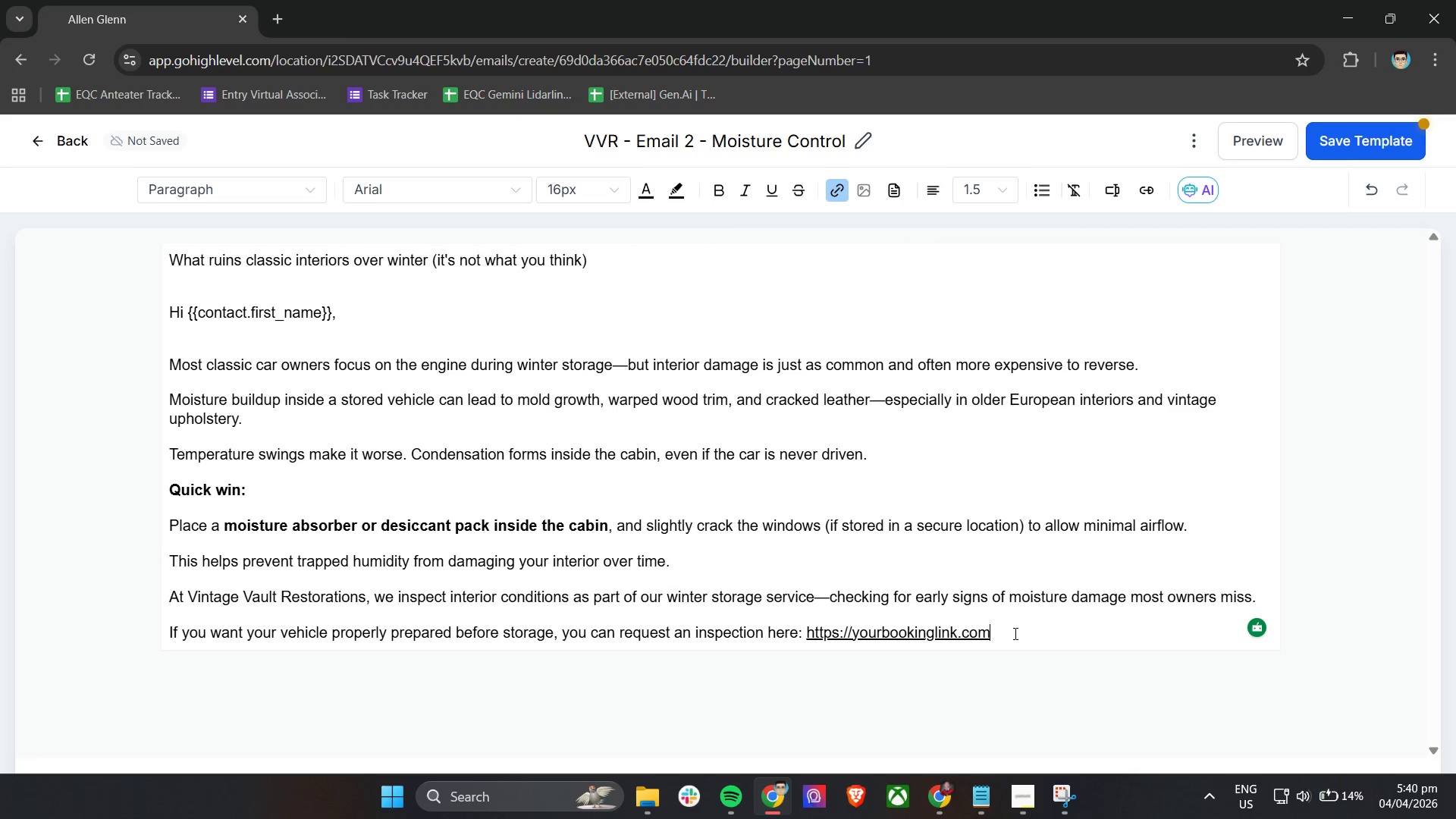 
key(Enter)
 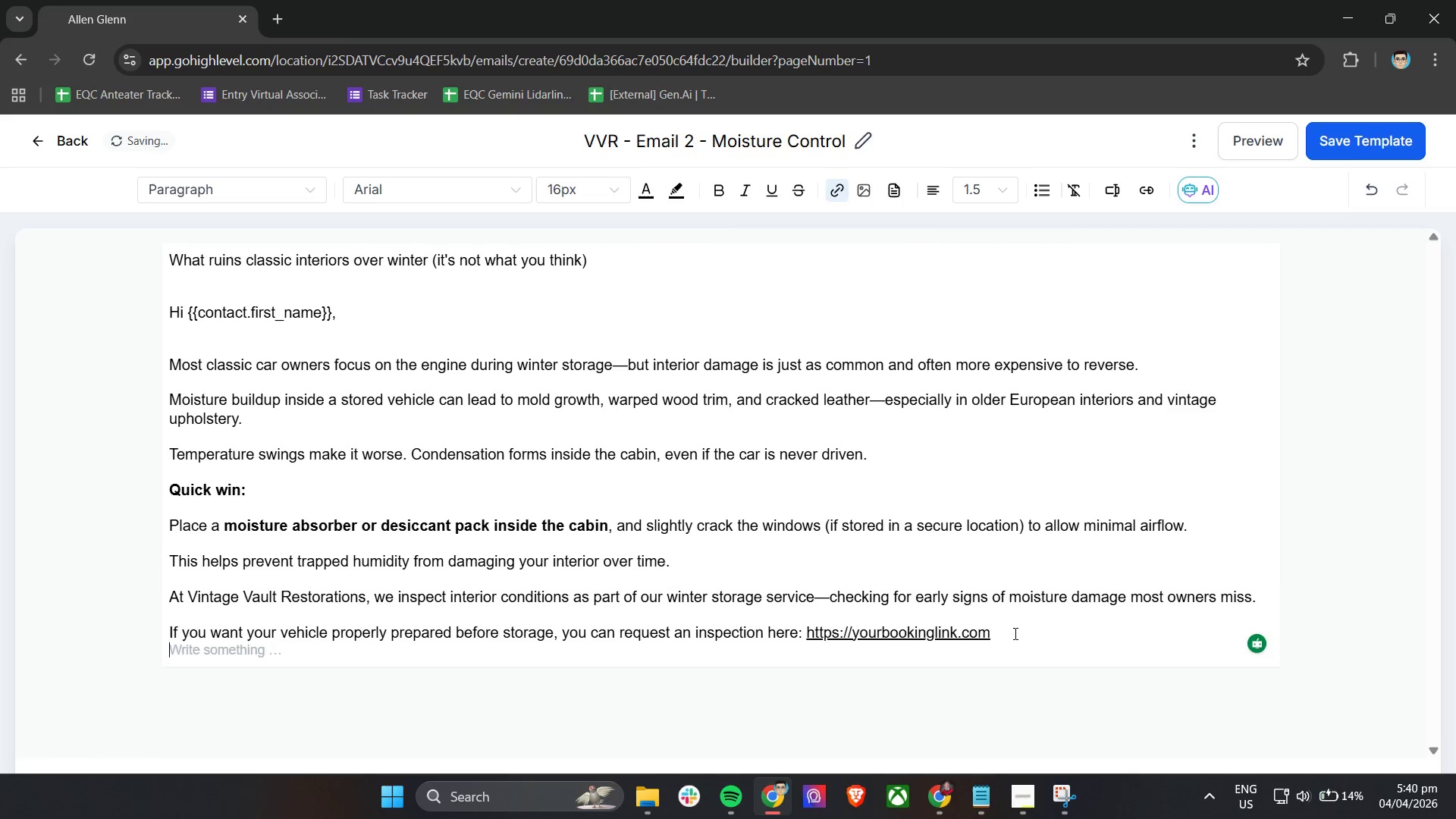 
key(Enter)
 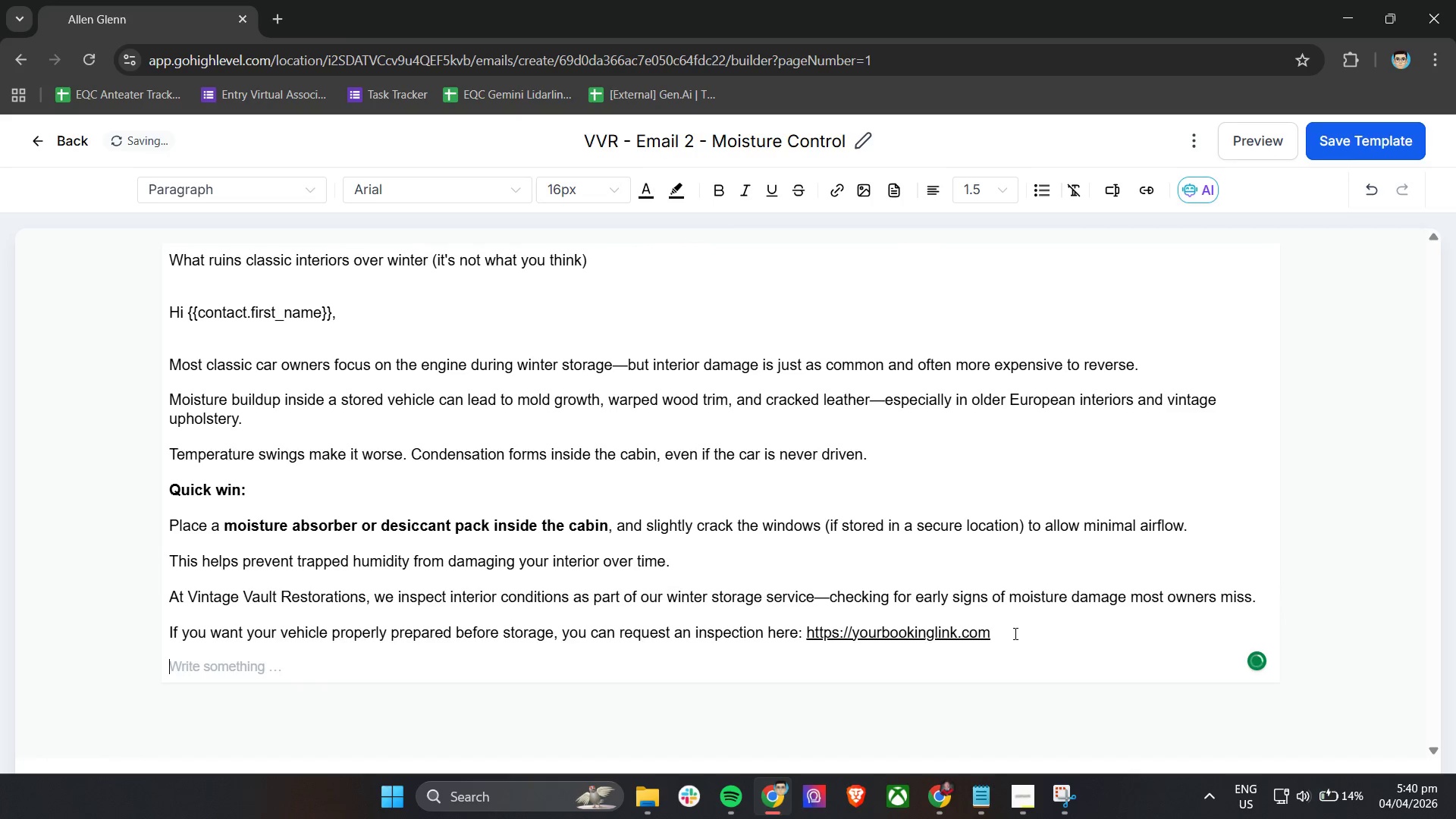 
type(Next, I'll show you mo)
key(Backspace)
key(Backspace)
type(on )
key(Backspace)
type(e of the most )
 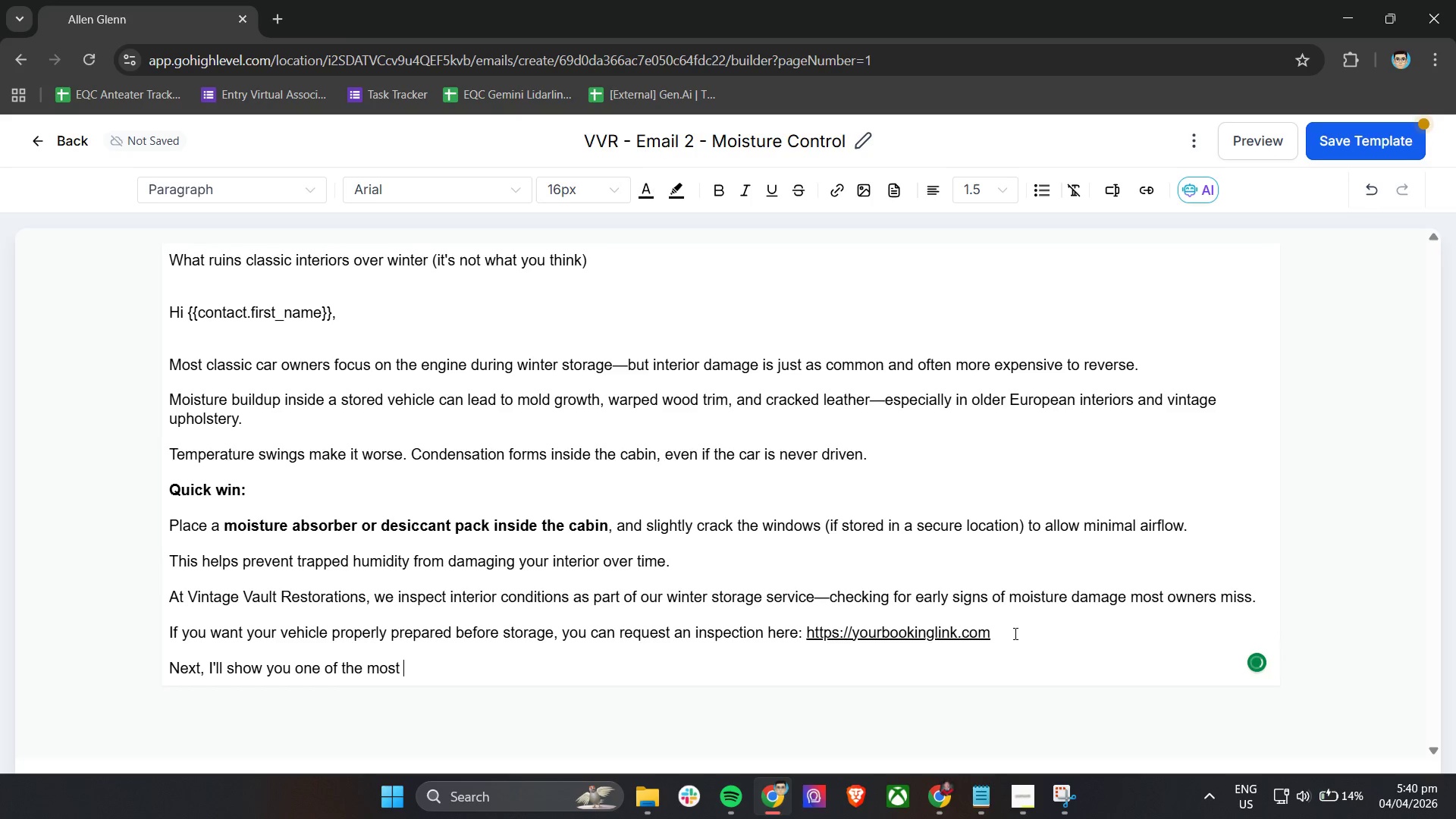 
type(overlooked engine protection mistakes in ving)
key(Backspace)
type(a)
key(Backspace)
type(tage cars.)
 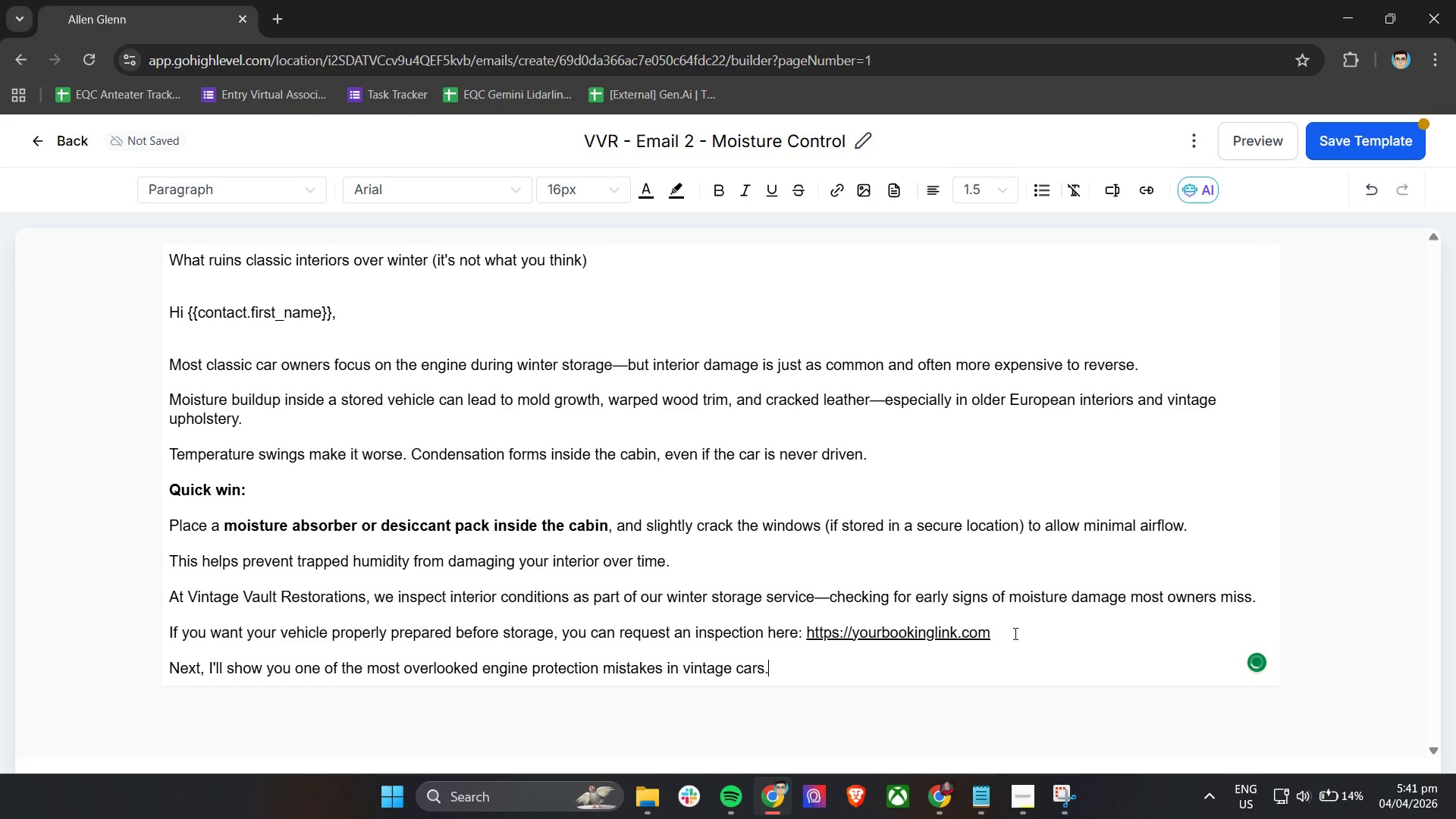 
key(Enter)
 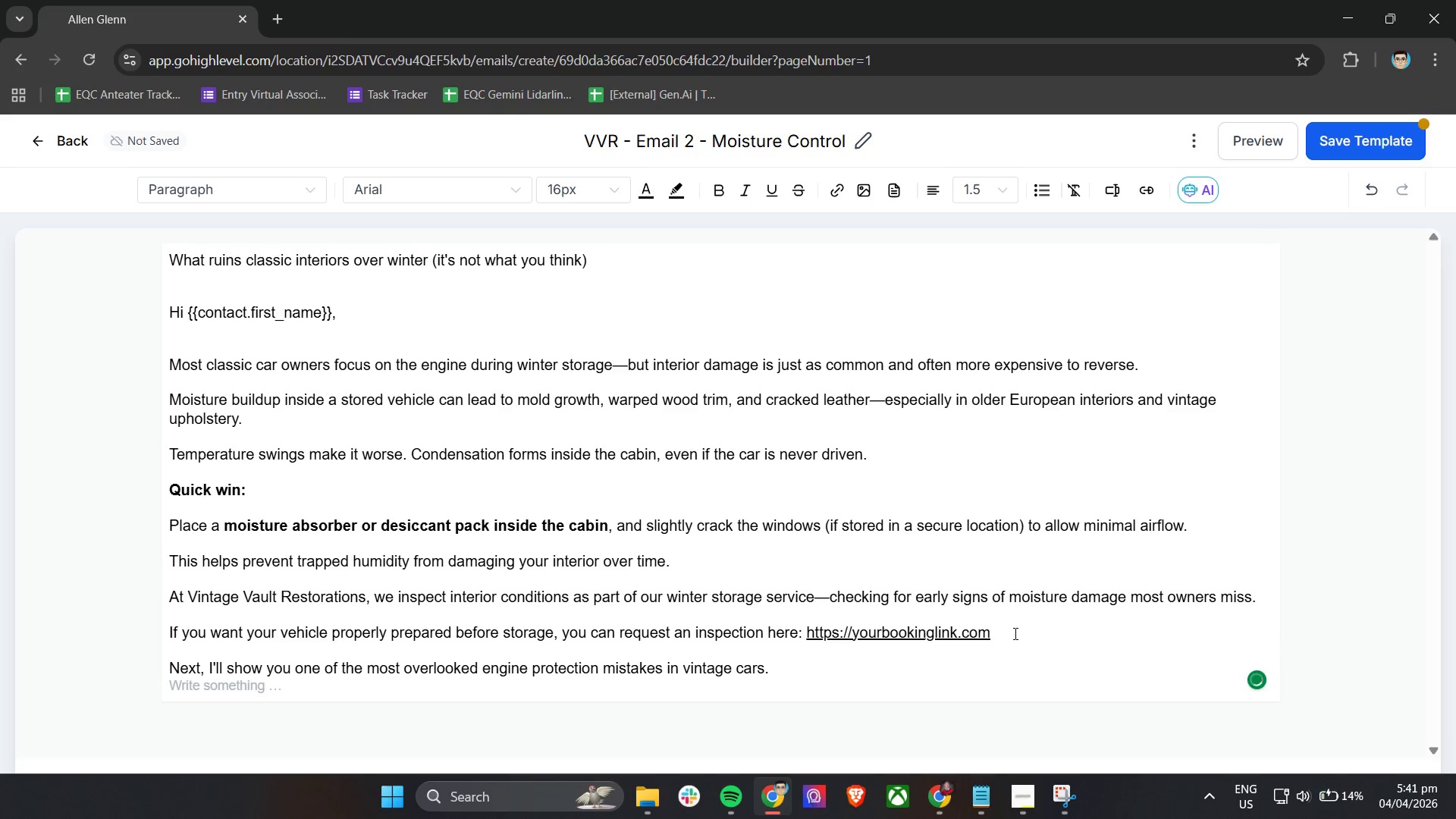 
key(Enter)
 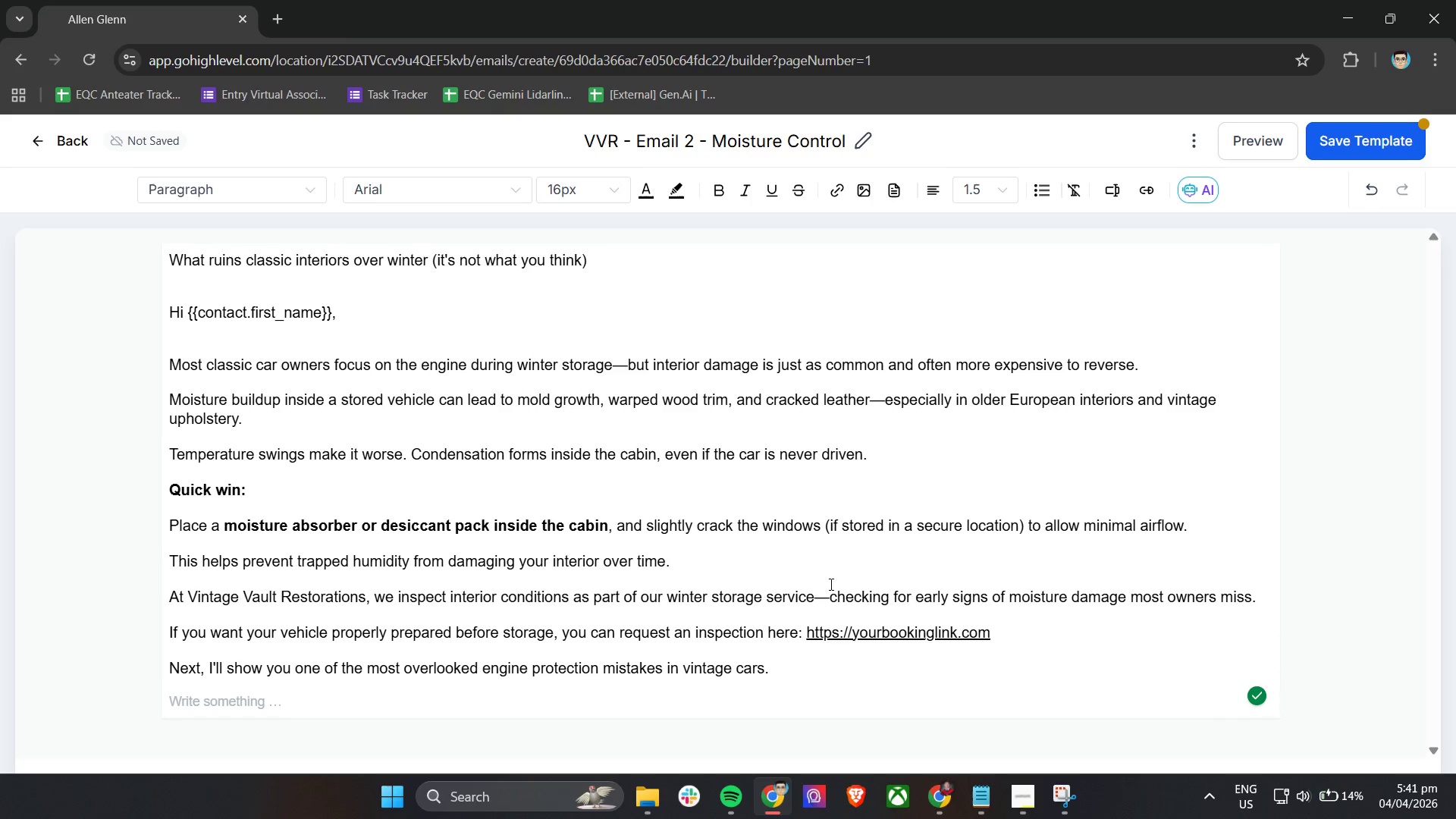 
left_click_drag(start_coordinate=[833, 594], to_coordinate=[819, 598])
 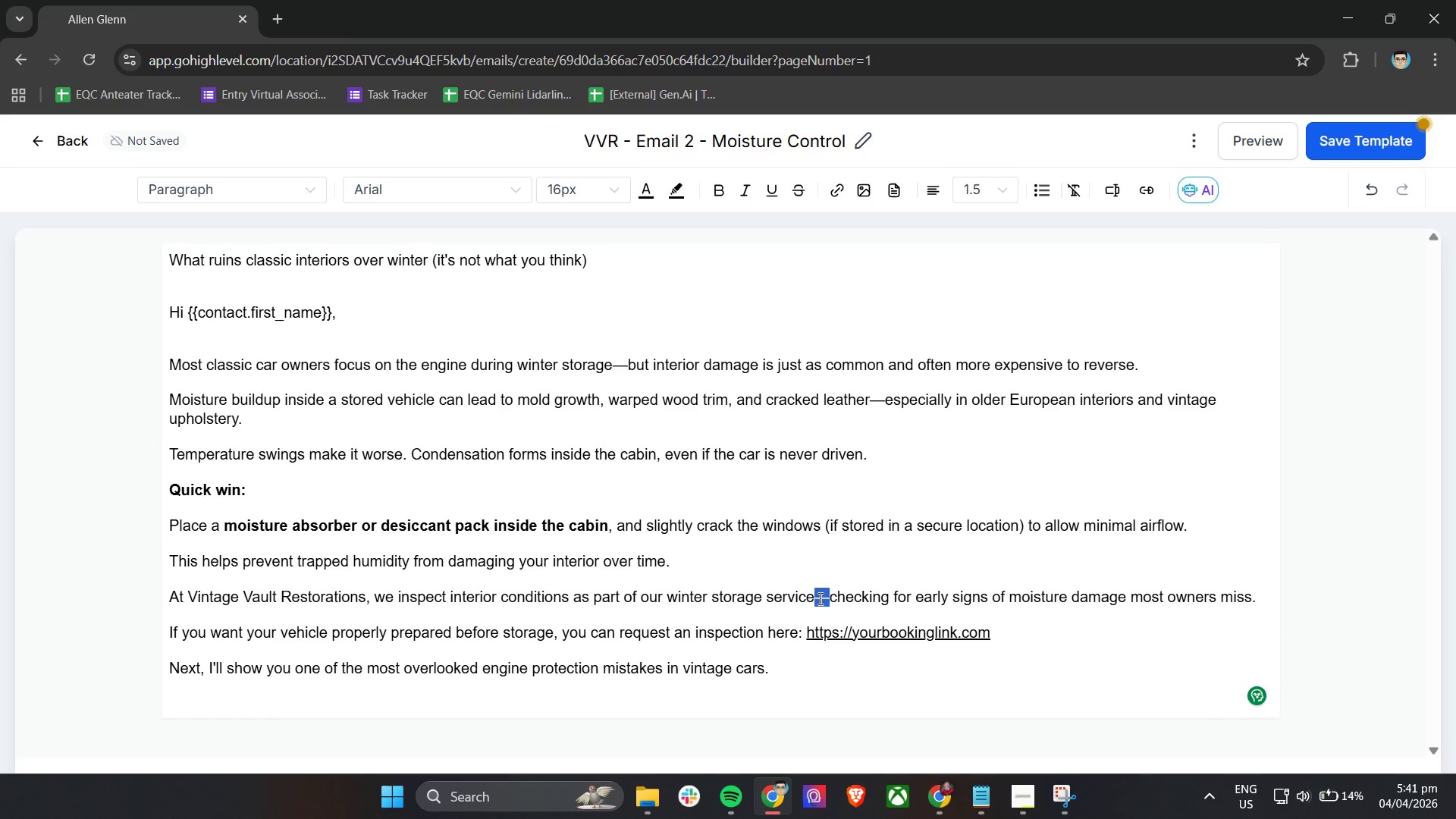 
key(Control+ControlLeft)
 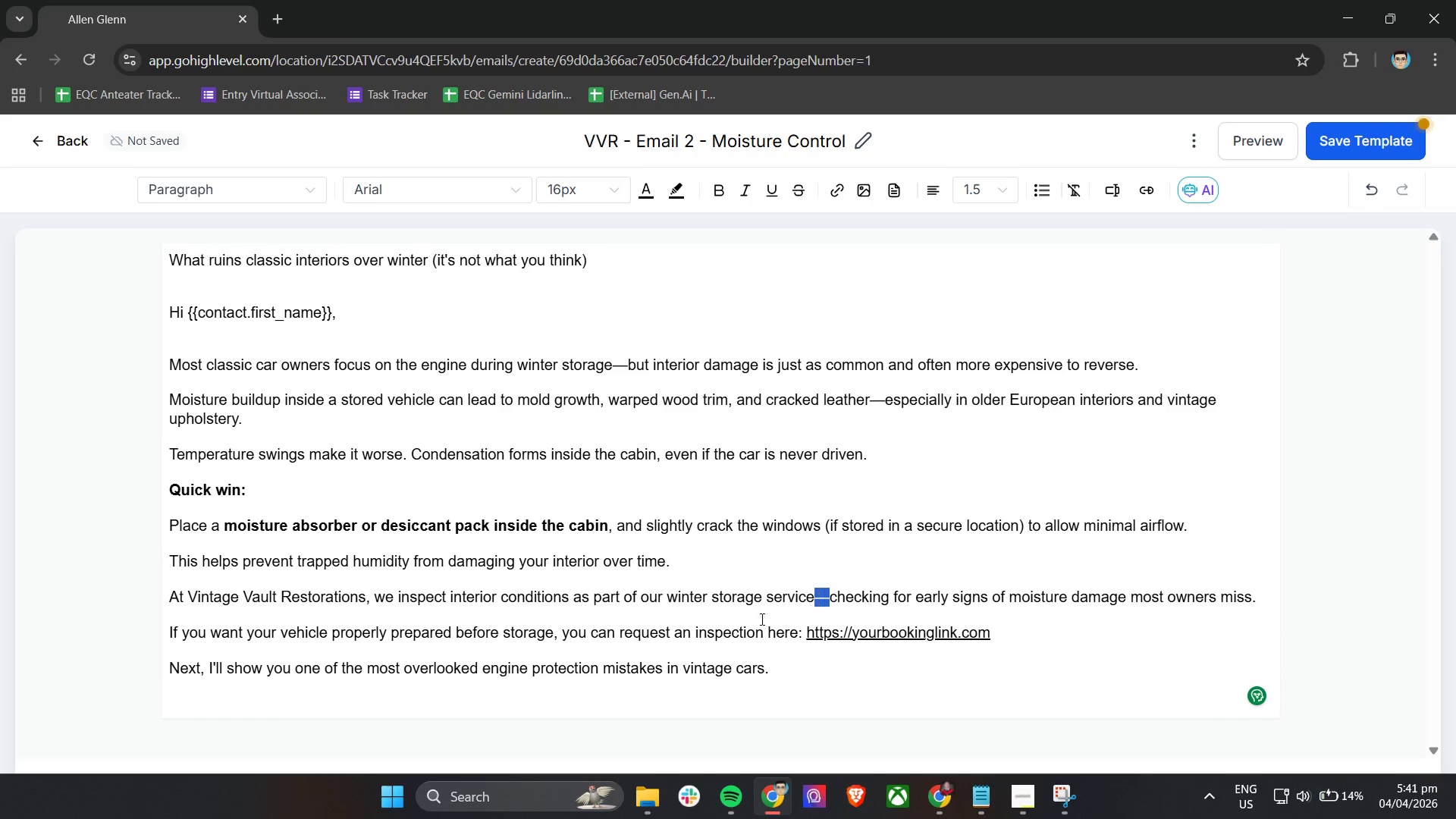 
key(Control+C)
 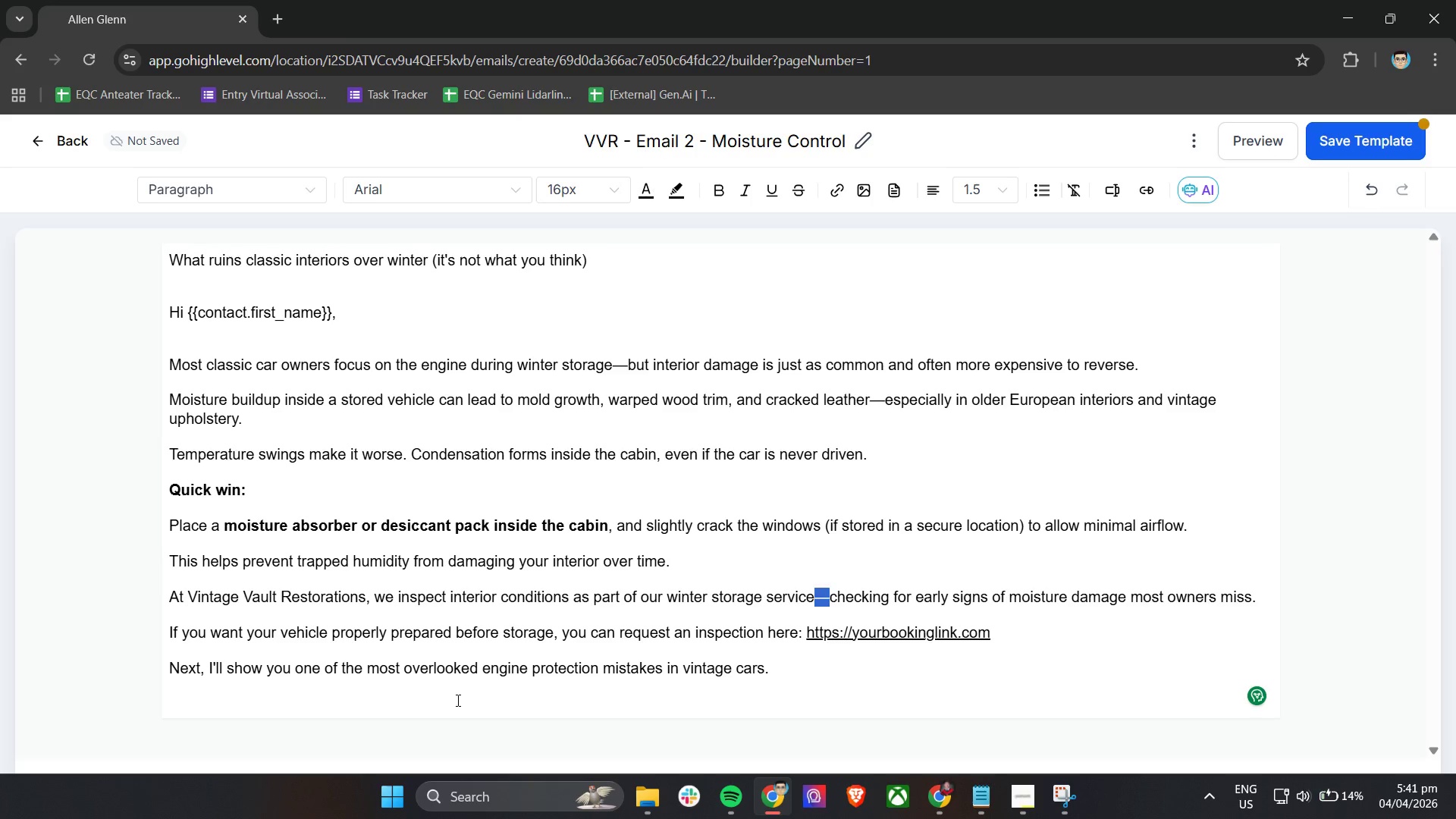 
key(Control+ControlLeft)
 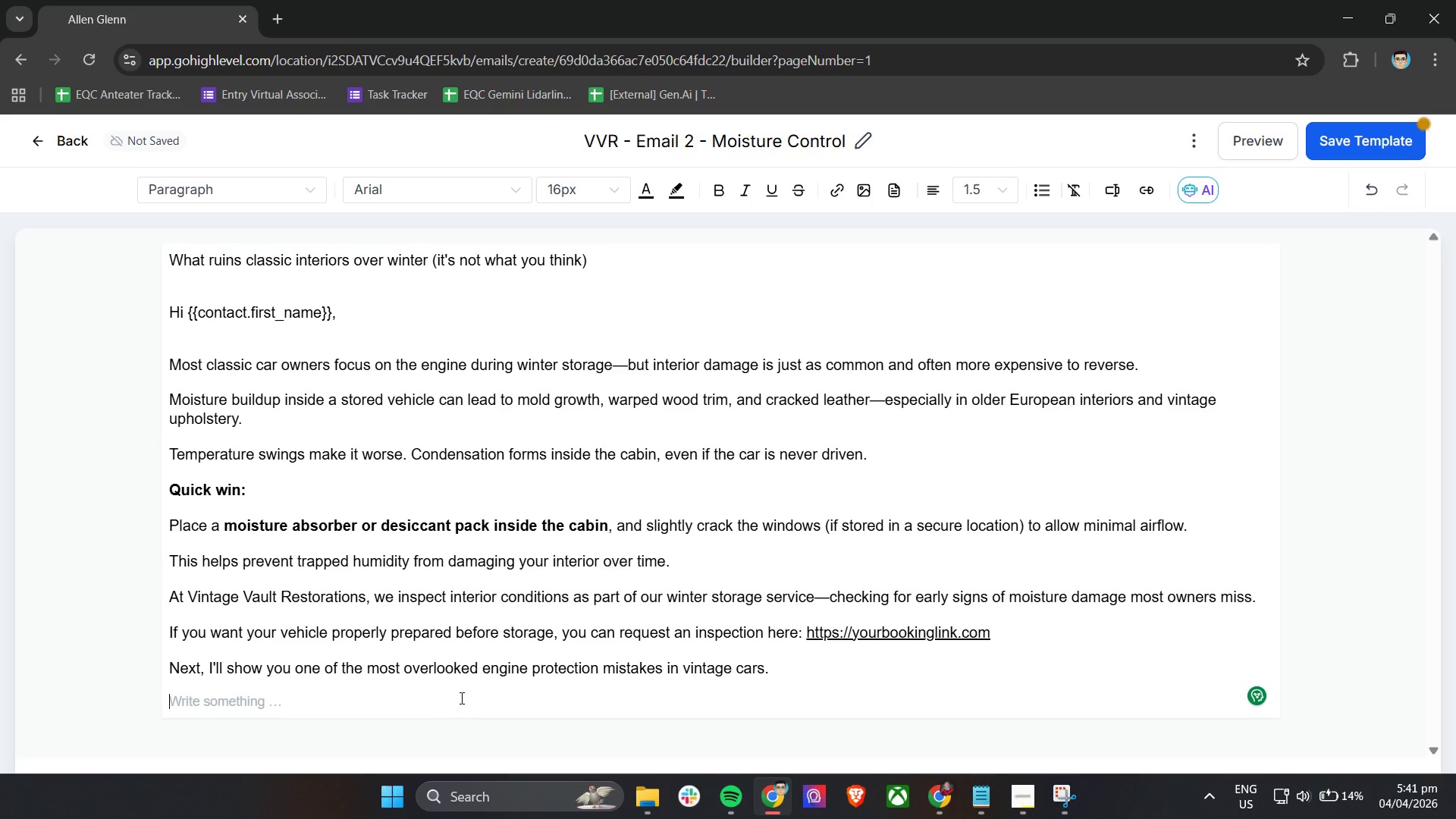 
key(Control+V)
 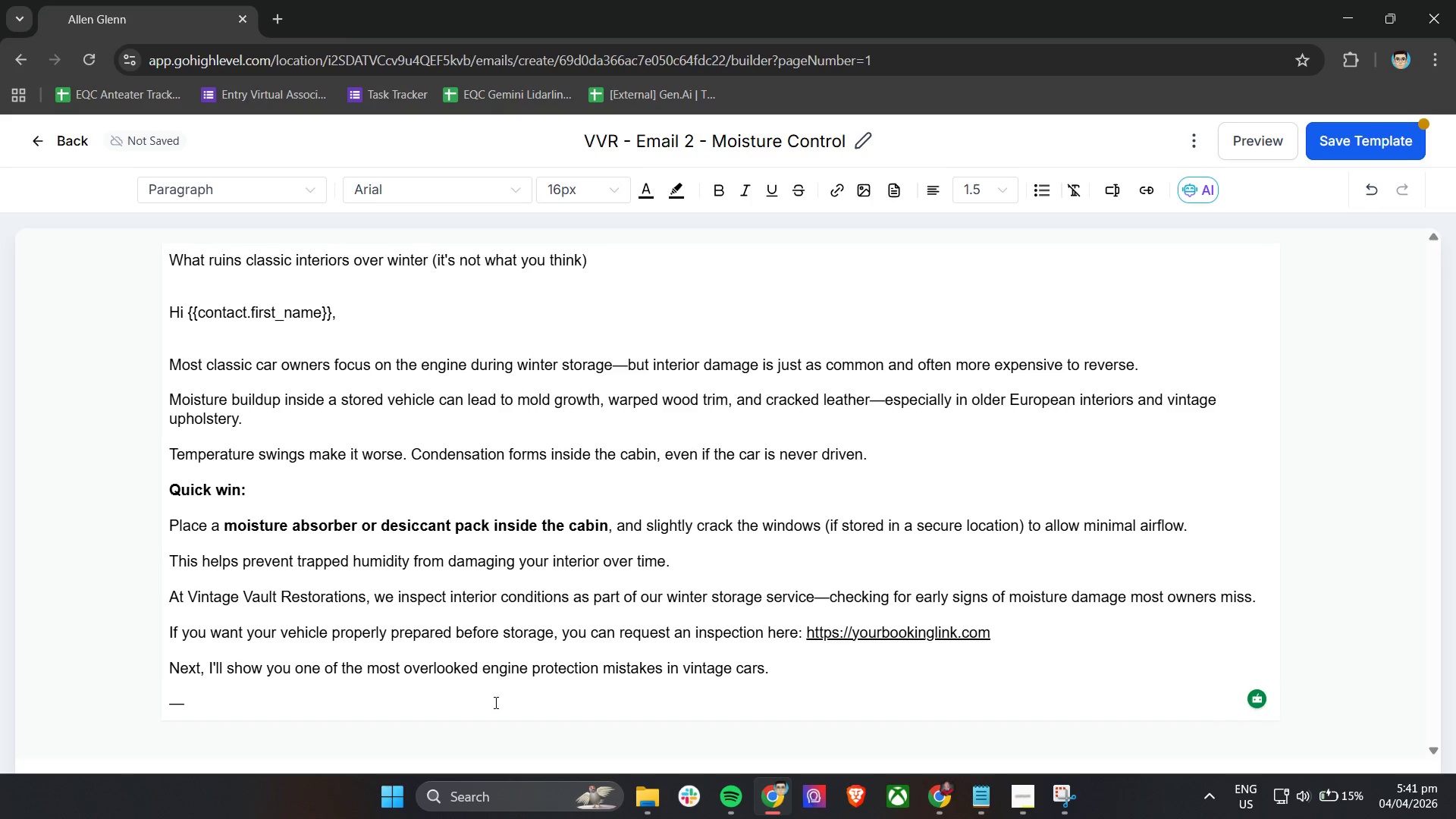 
type( Vintage Vault Restorations)
 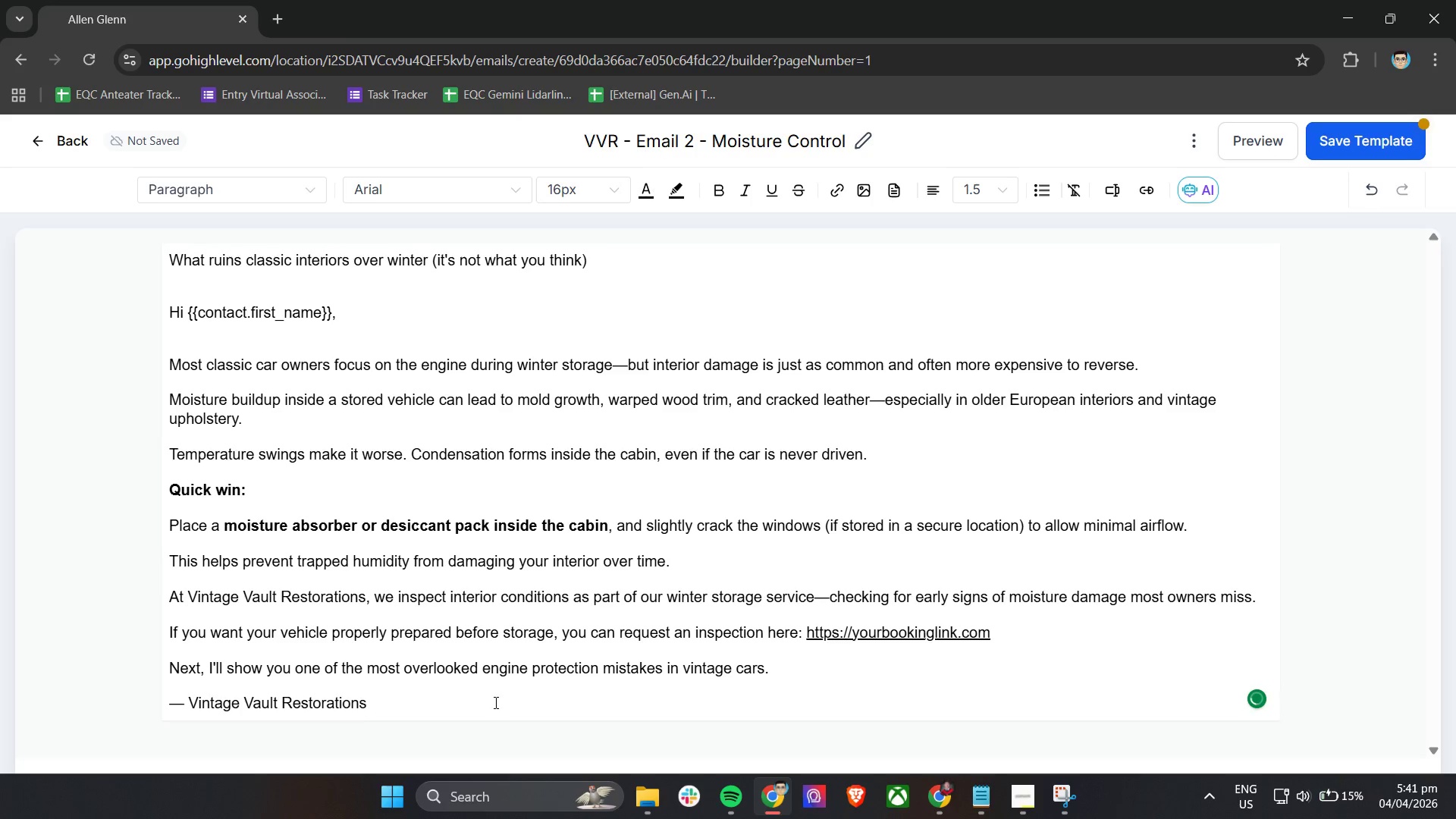 